 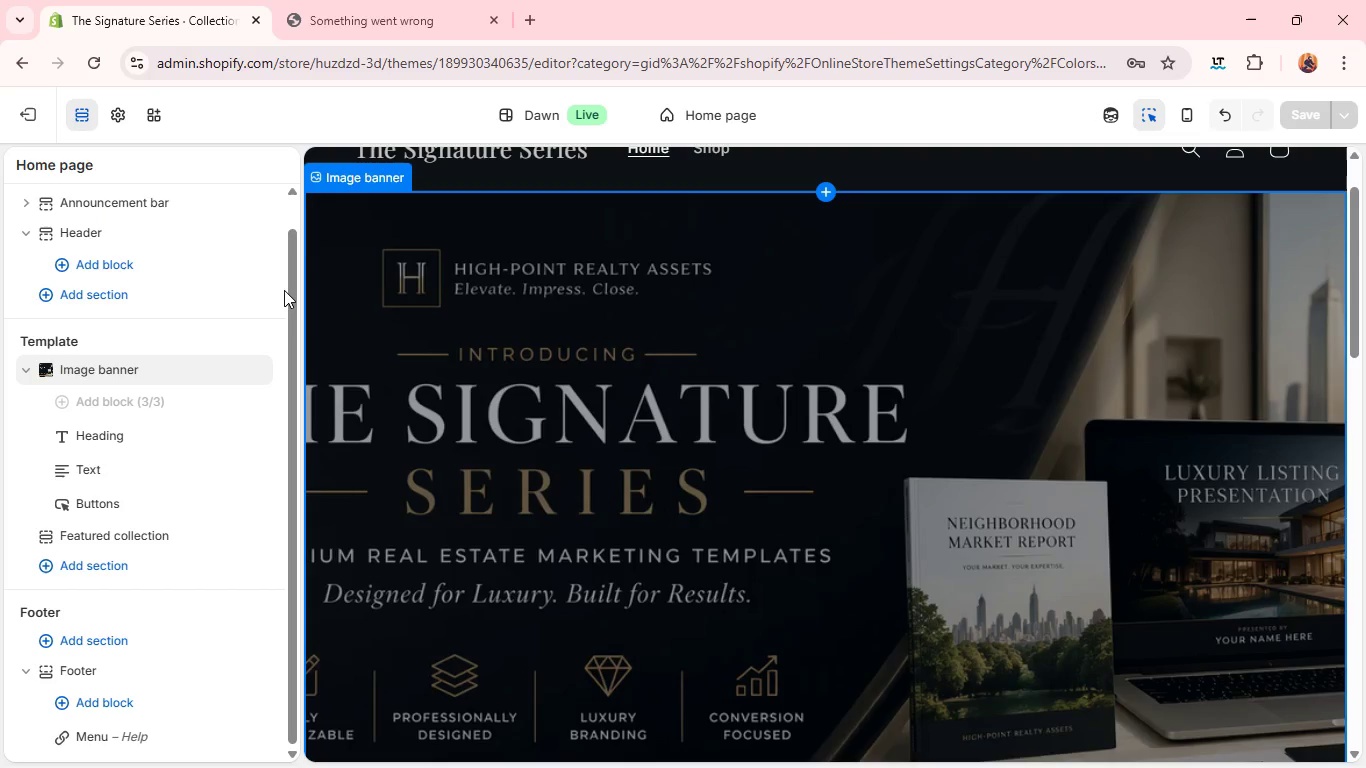 
left_click([122, 123])
 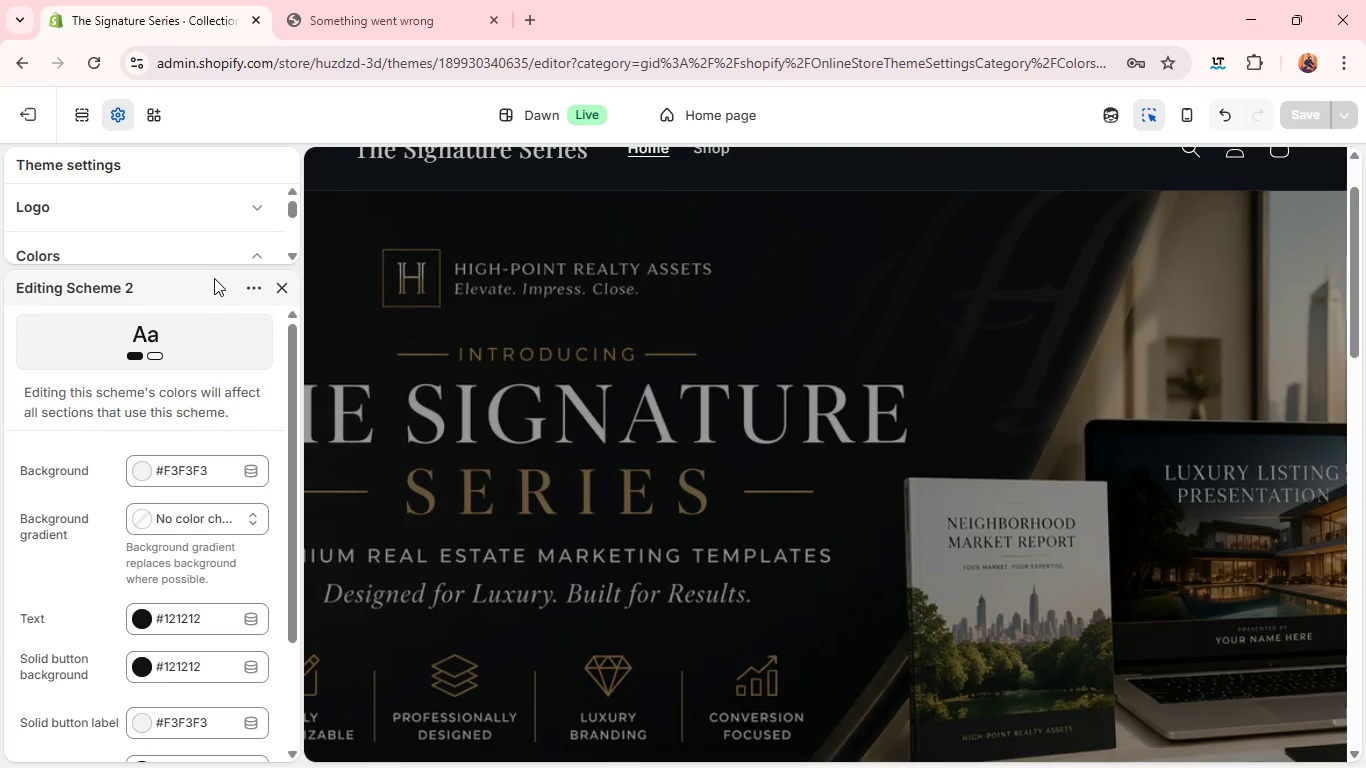 
left_click([251, 262])
 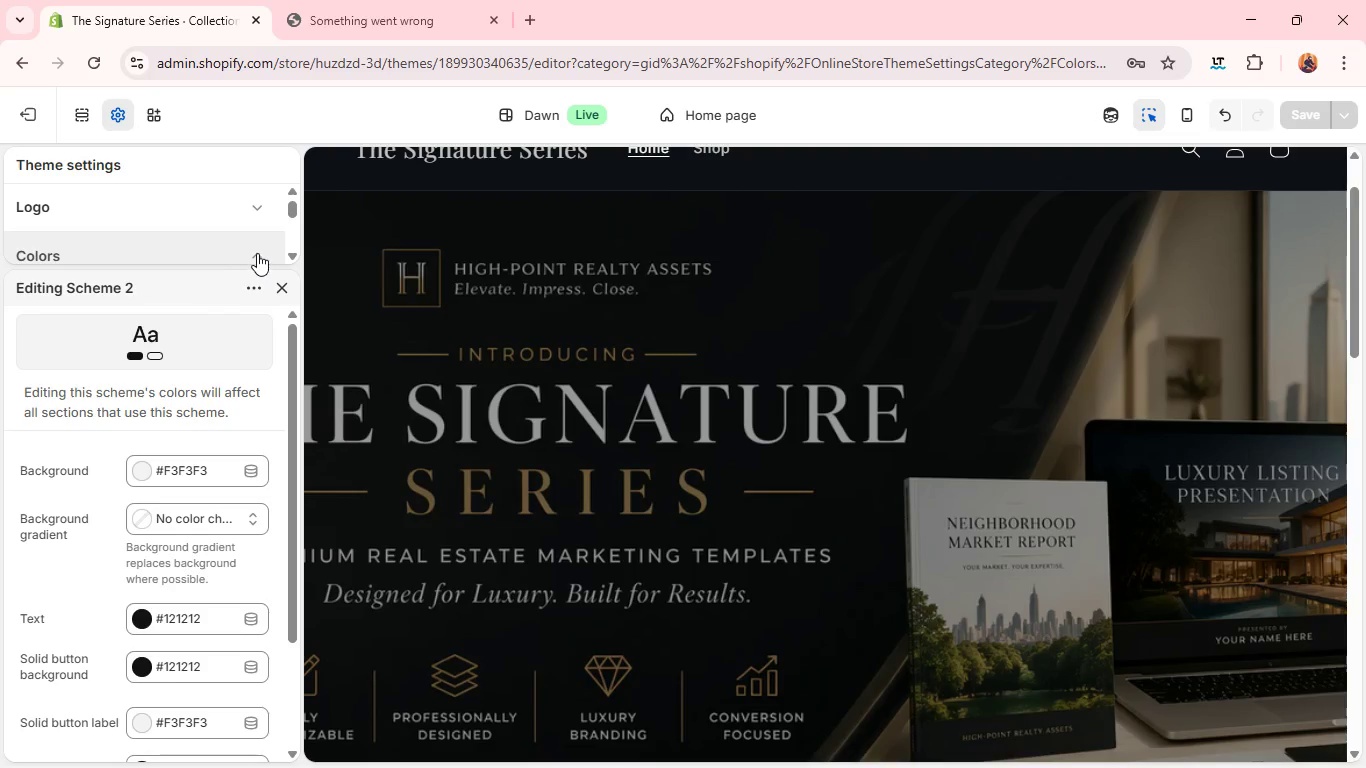 
left_click([259, 253])
 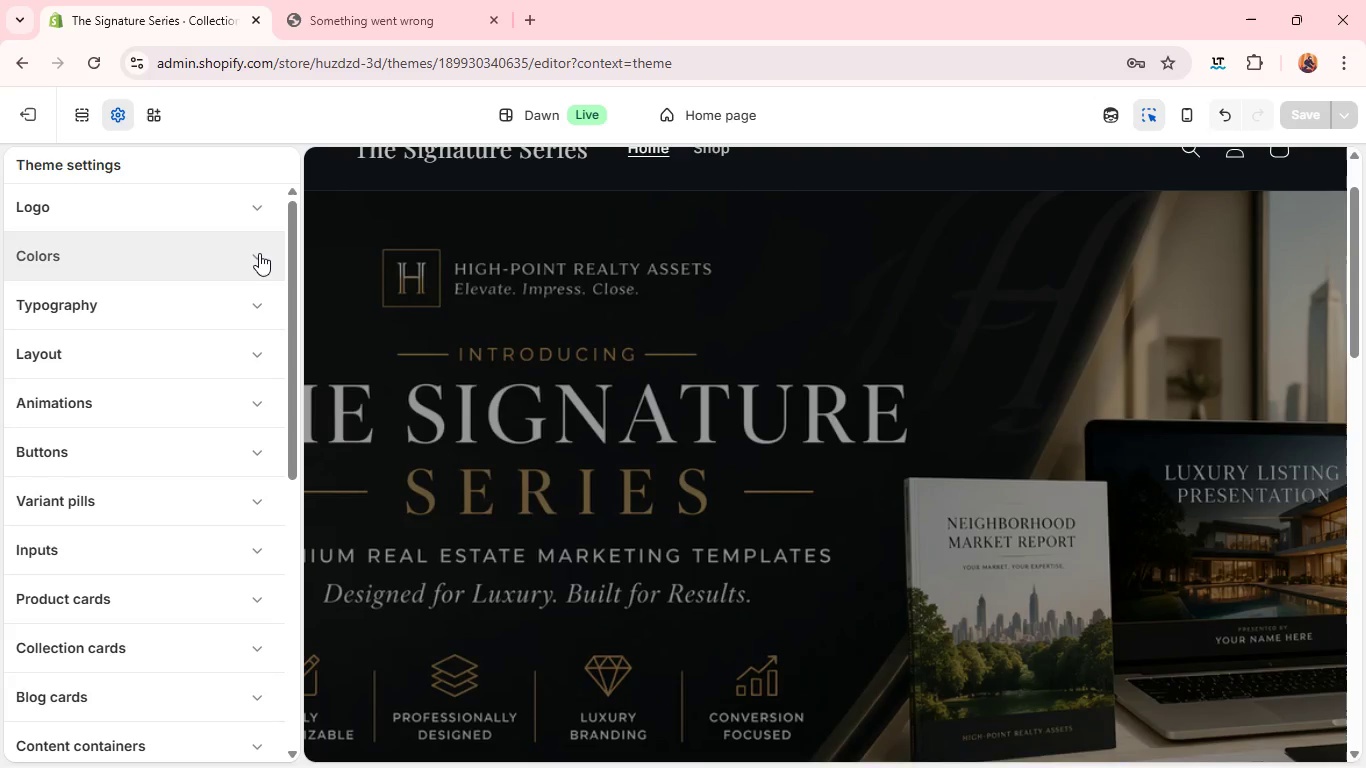 
wait(6.25)
 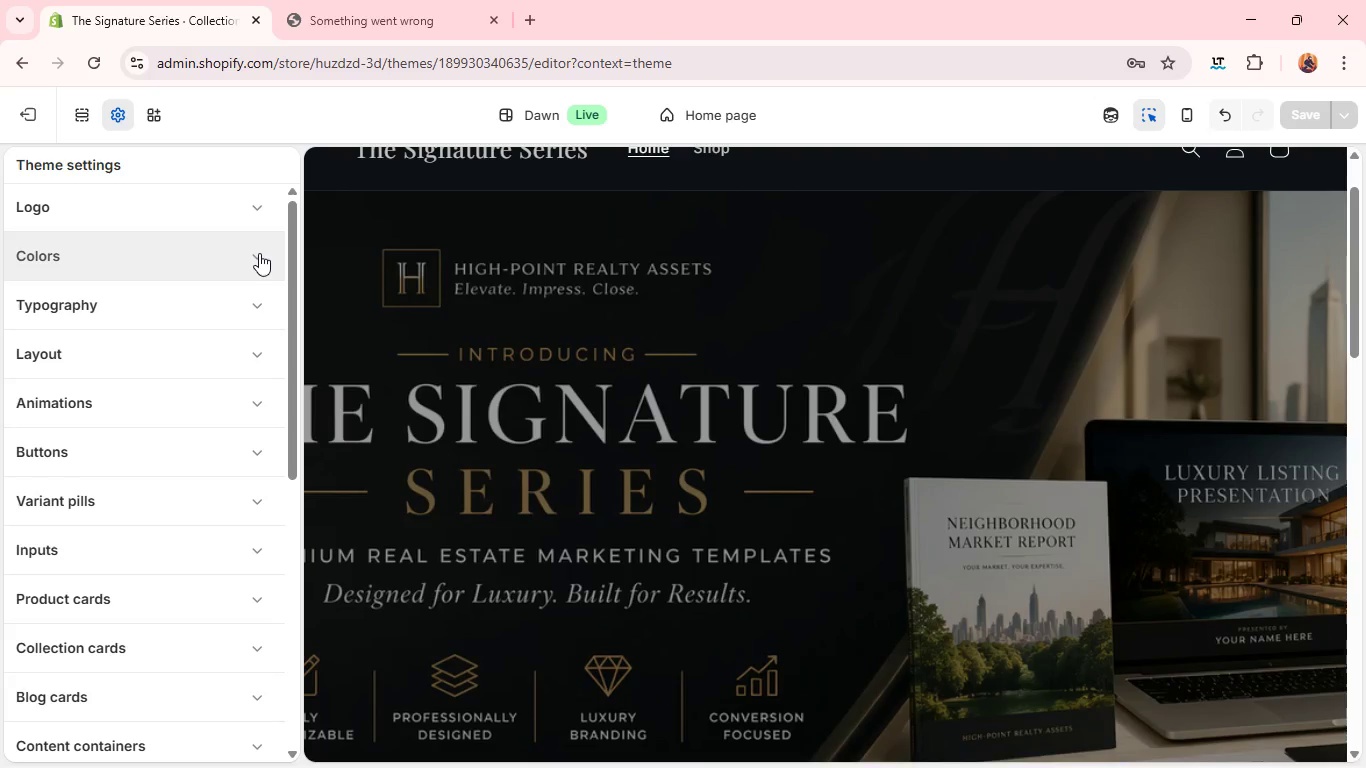 
left_click([219, 311])
 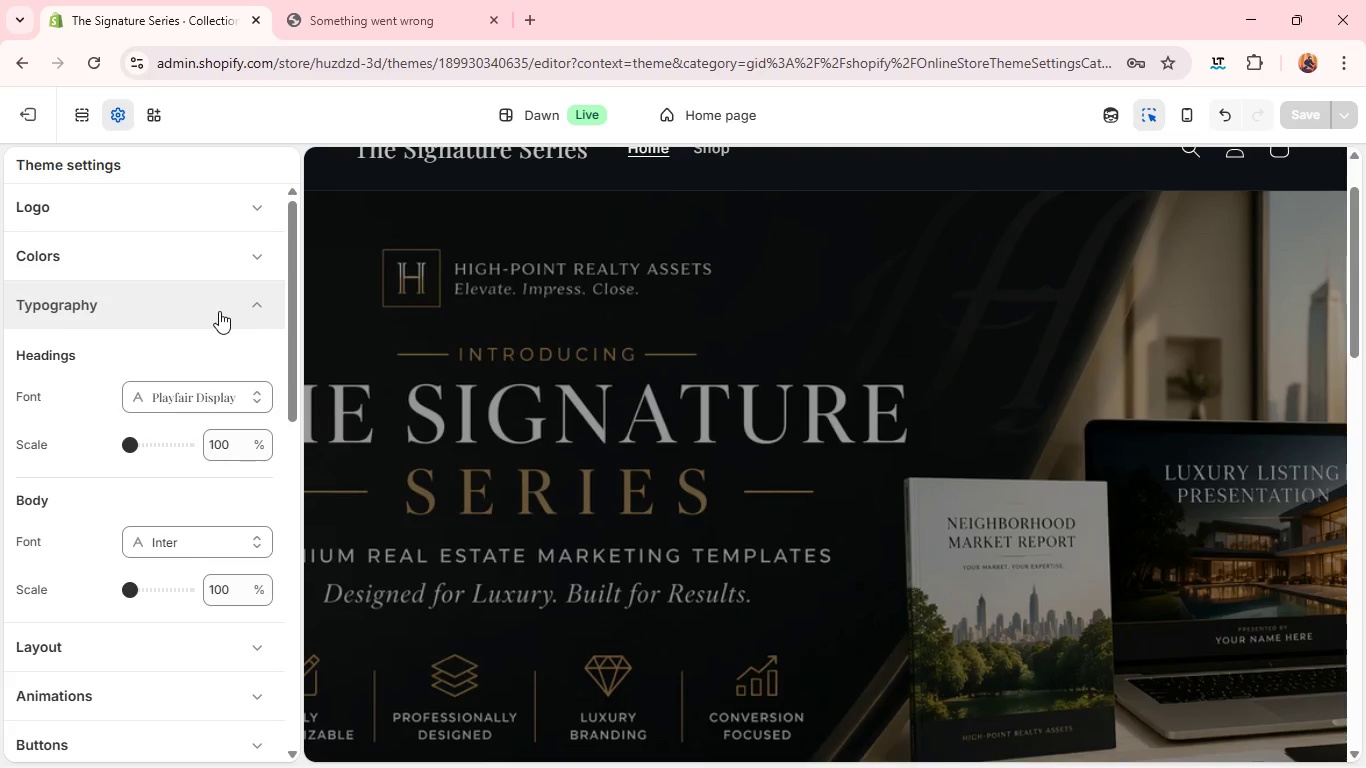 
wait(8.78)
 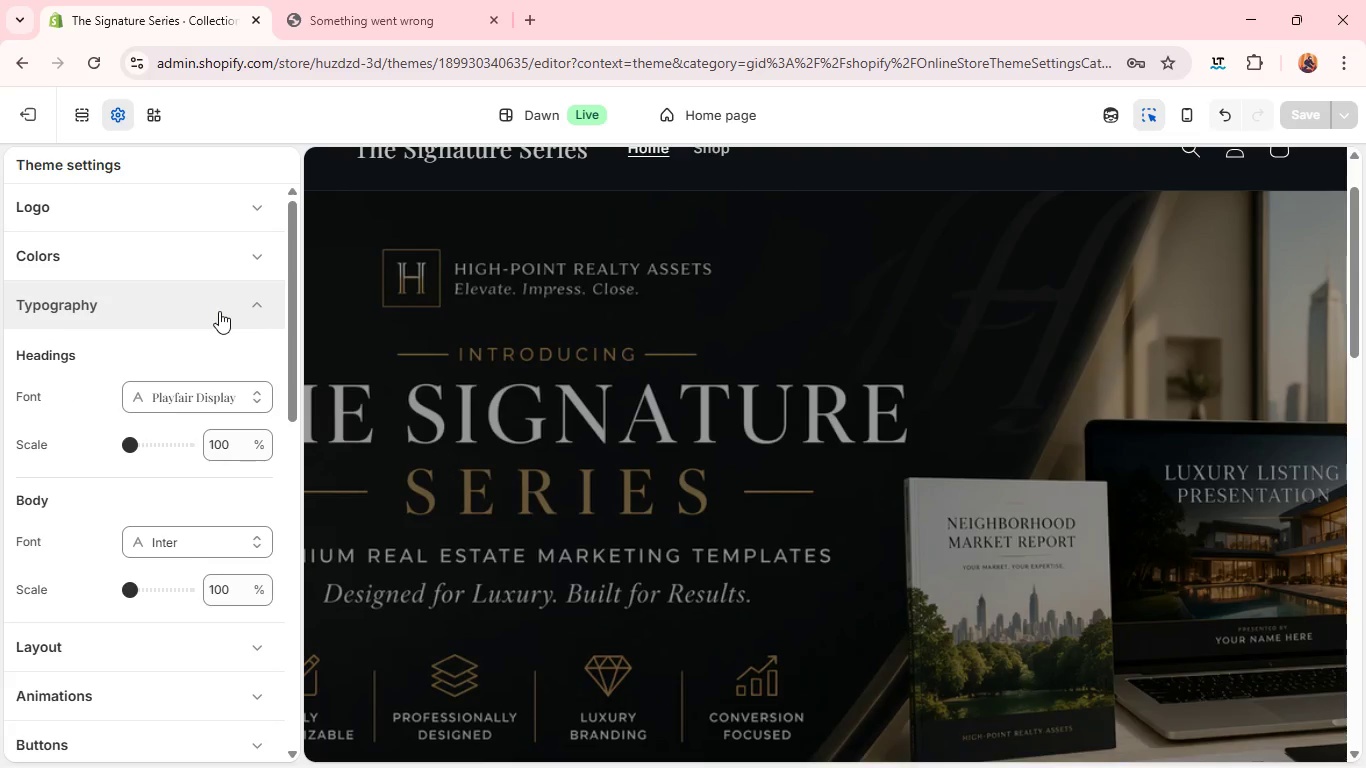 
left_click([178, 395])
 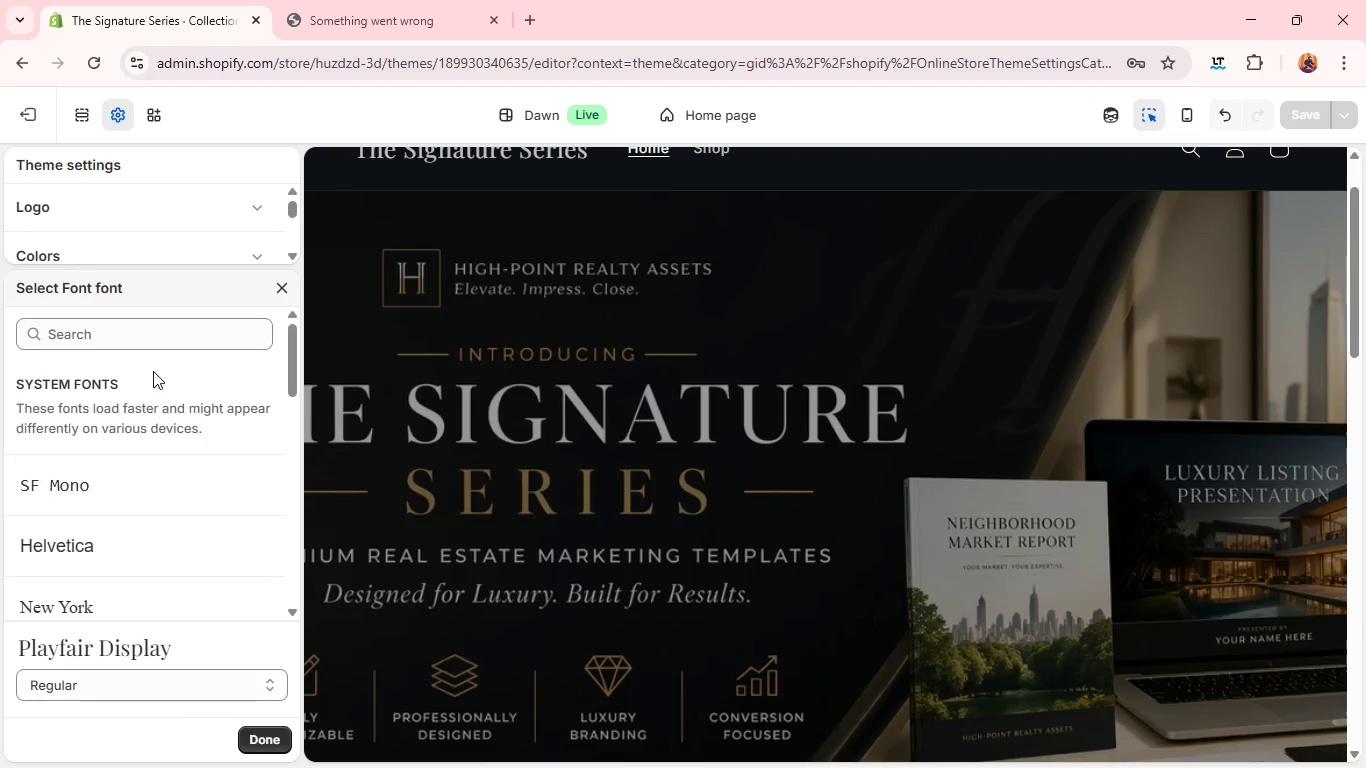 
left_click([116, 344])
 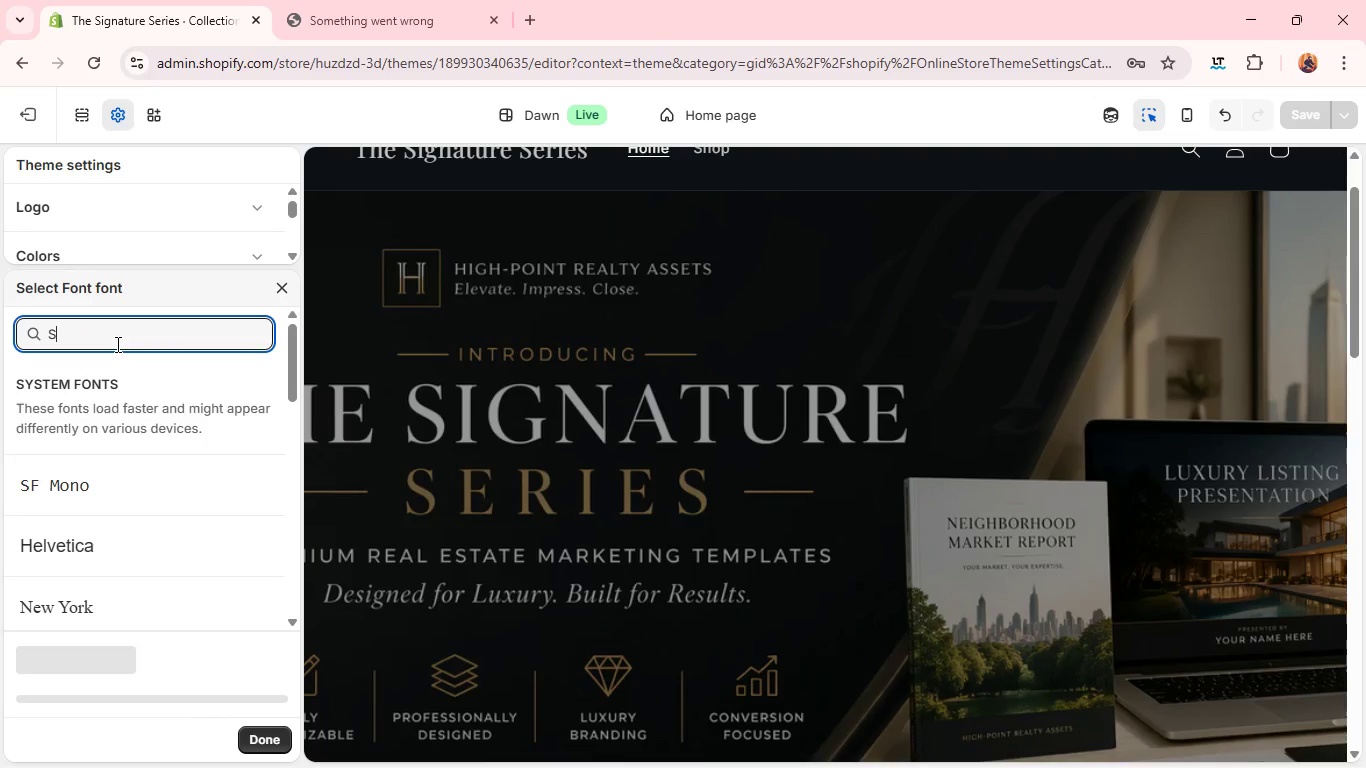 
type(SERIF )
 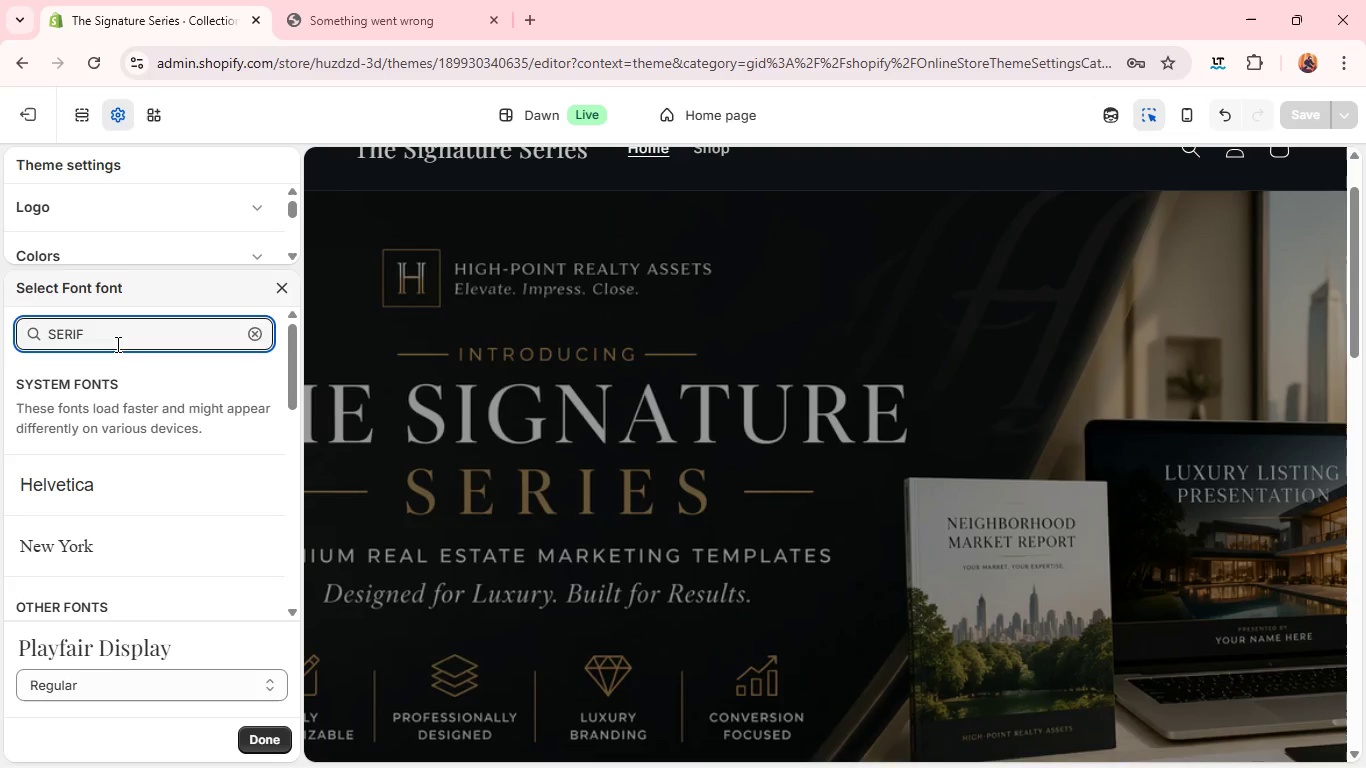 
type(FONTS)
 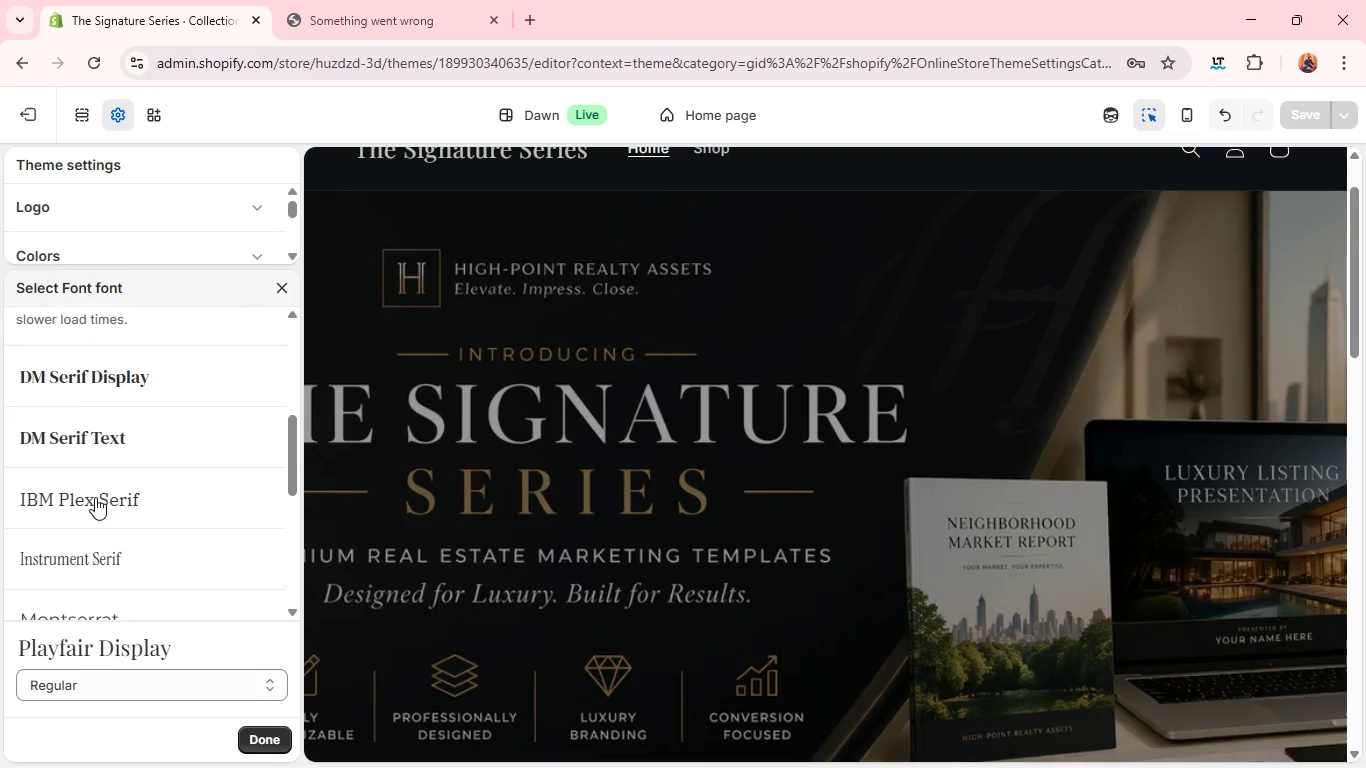 
wait(11.66)
 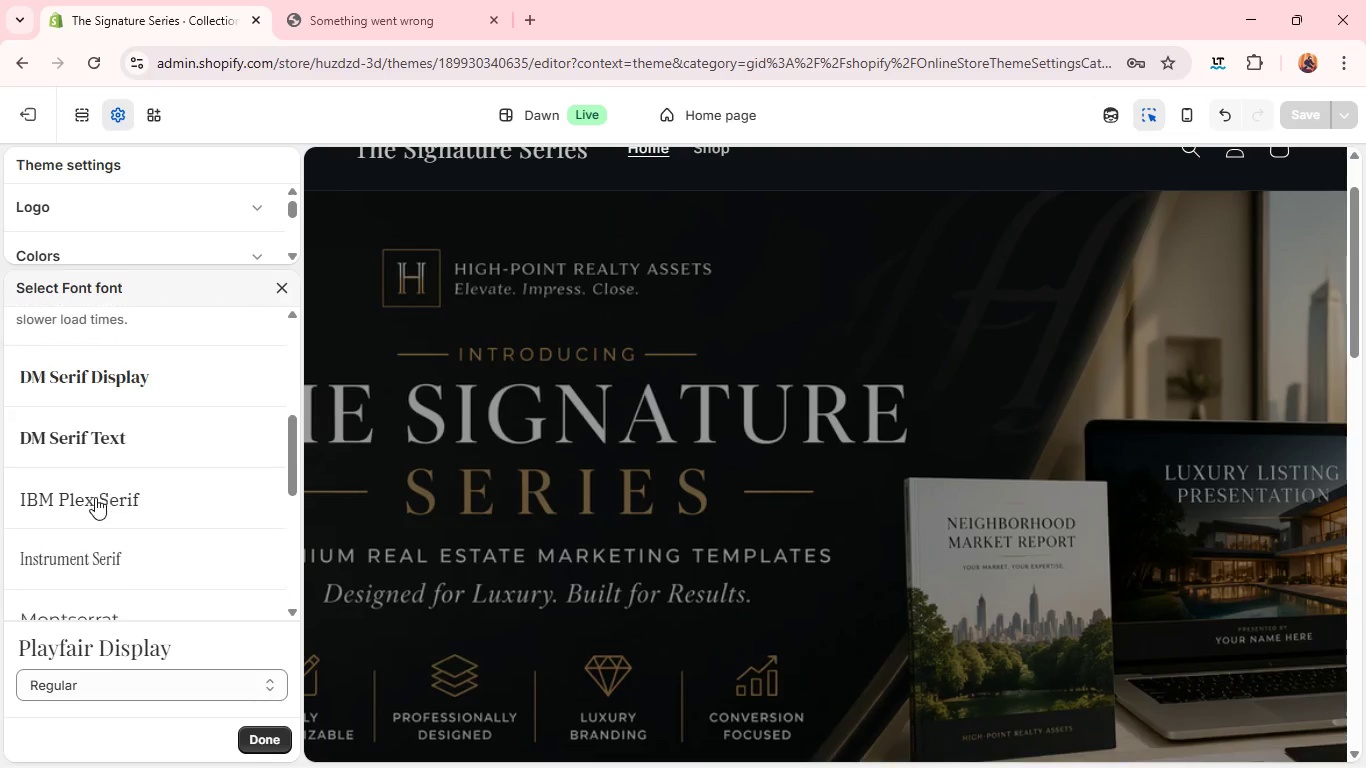 
double_click([85, 347])
 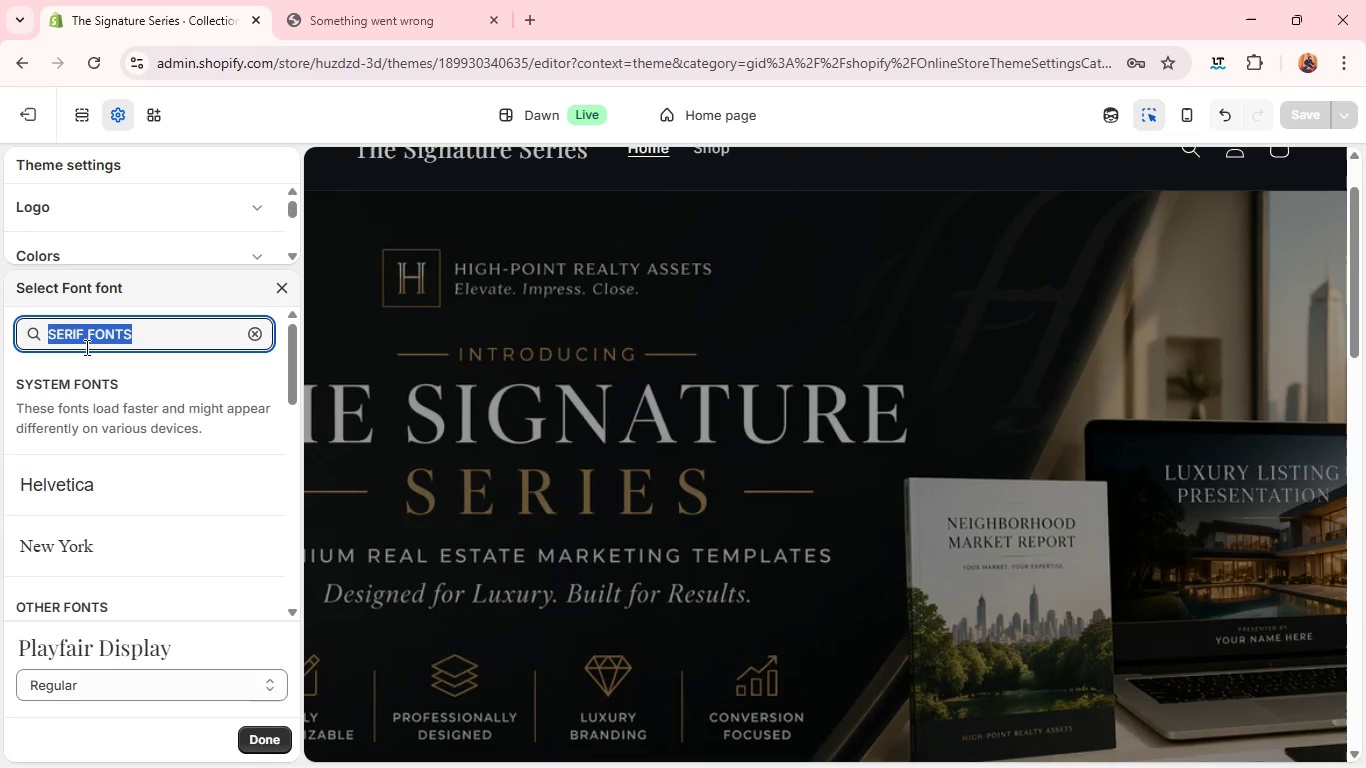 
triple_click([85, 347])
 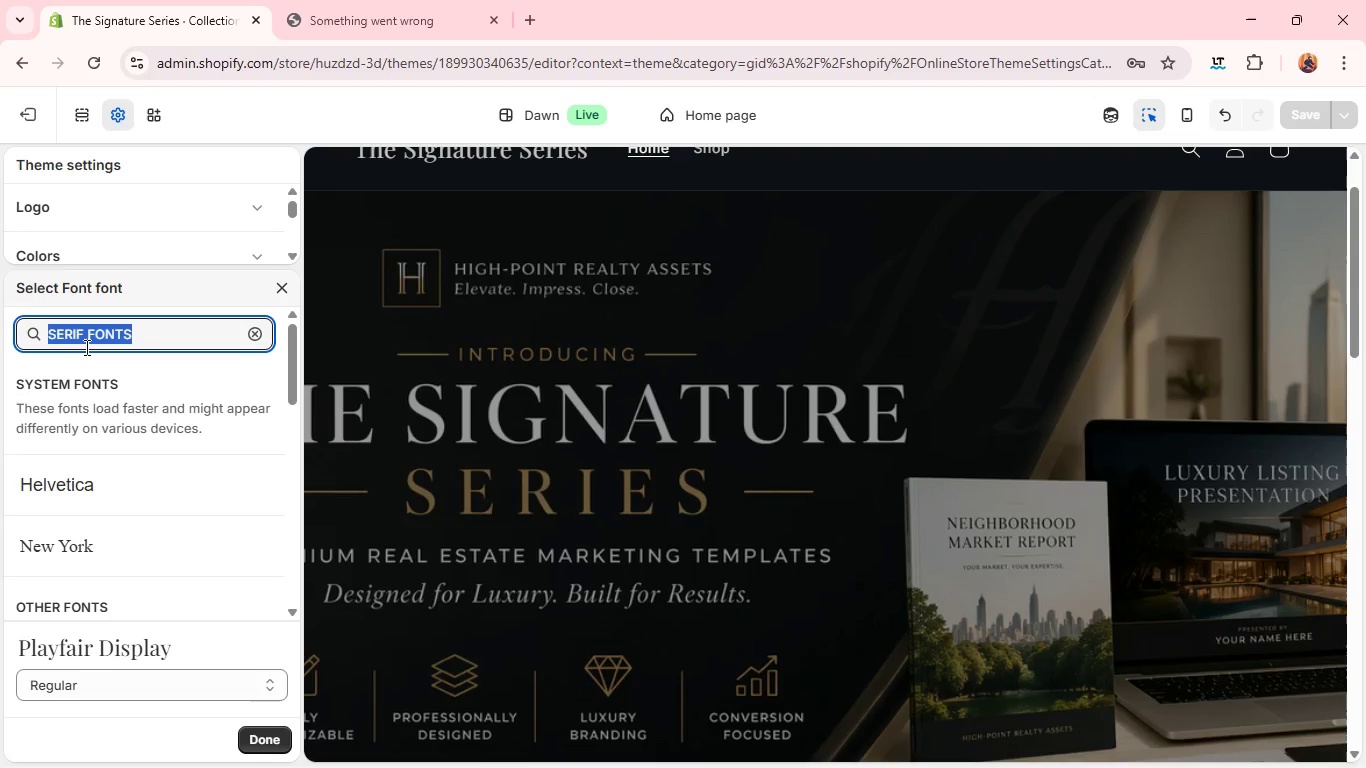 
triple_click([85, 347])
 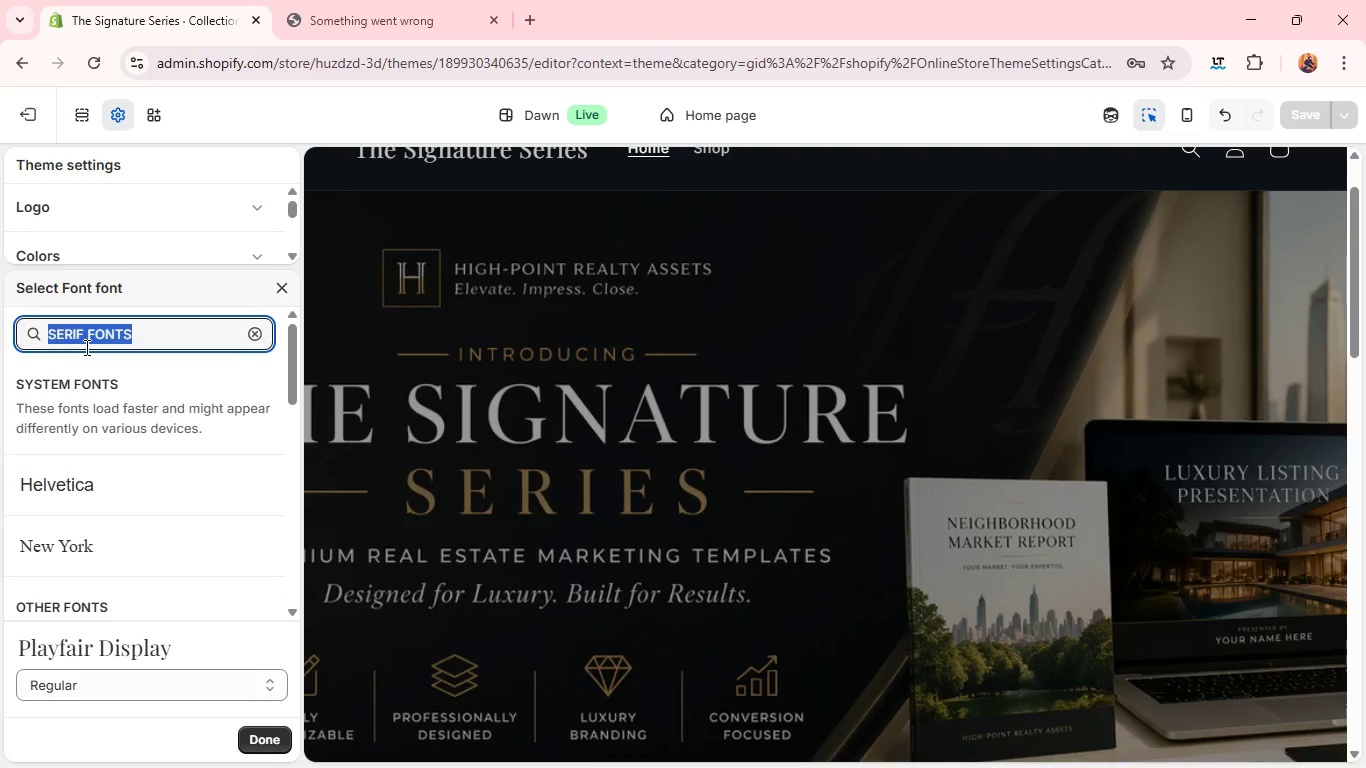 
left_click([85, 347])
 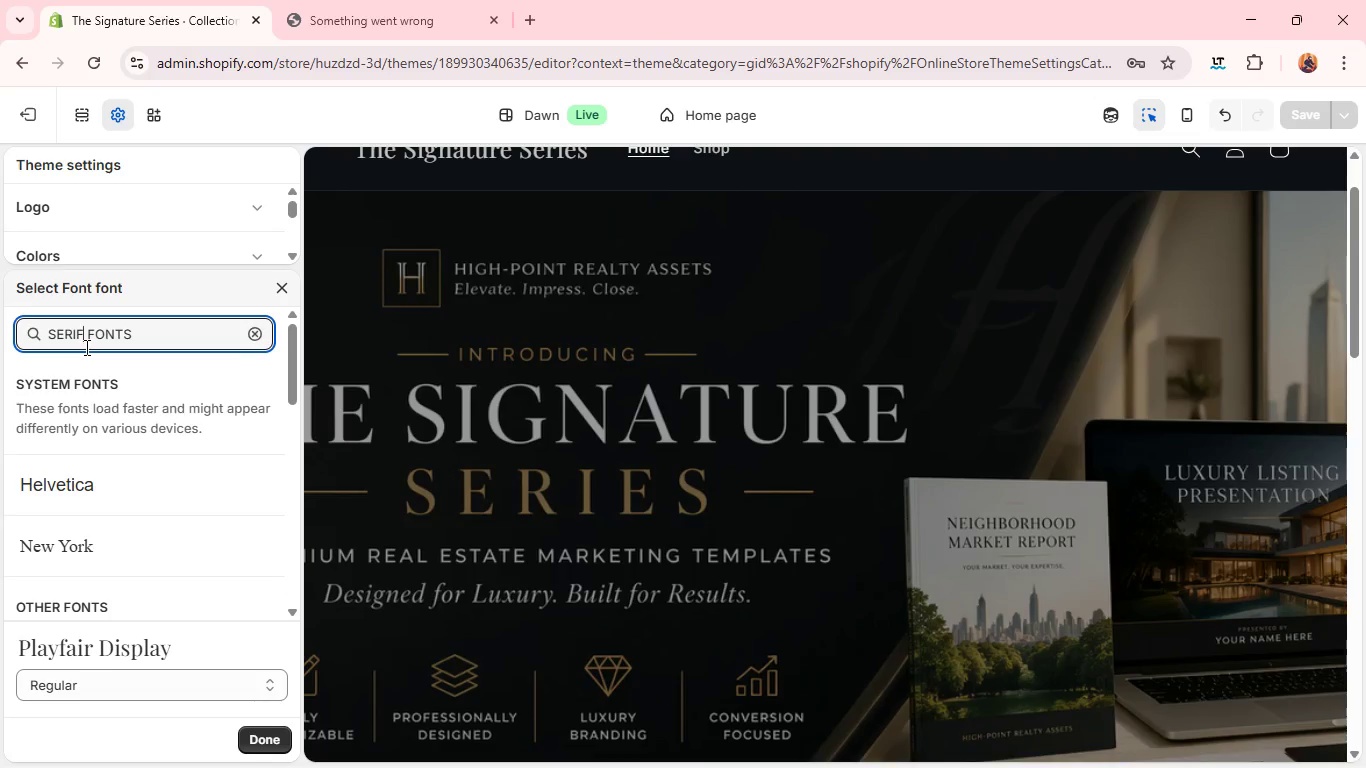 
double_click([85, 347])
 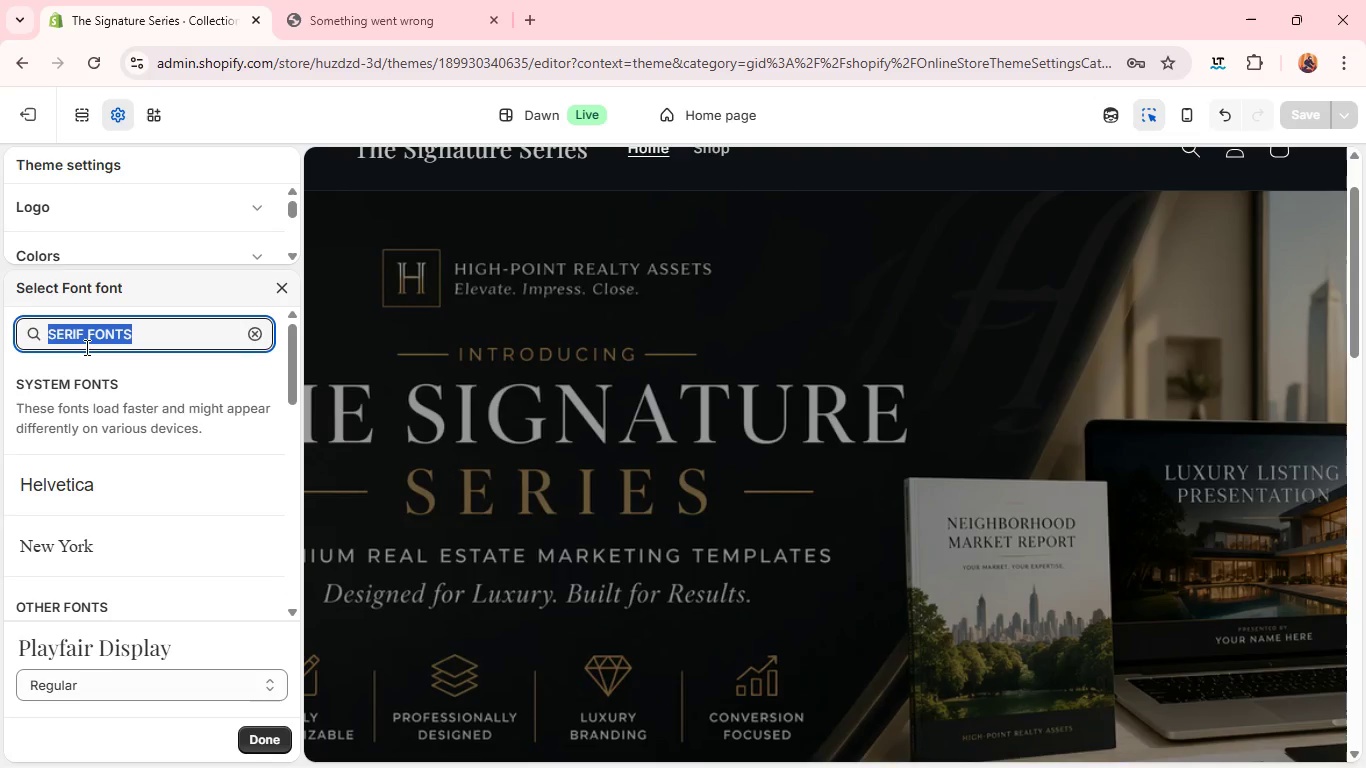 
triple_click([85, 347])
 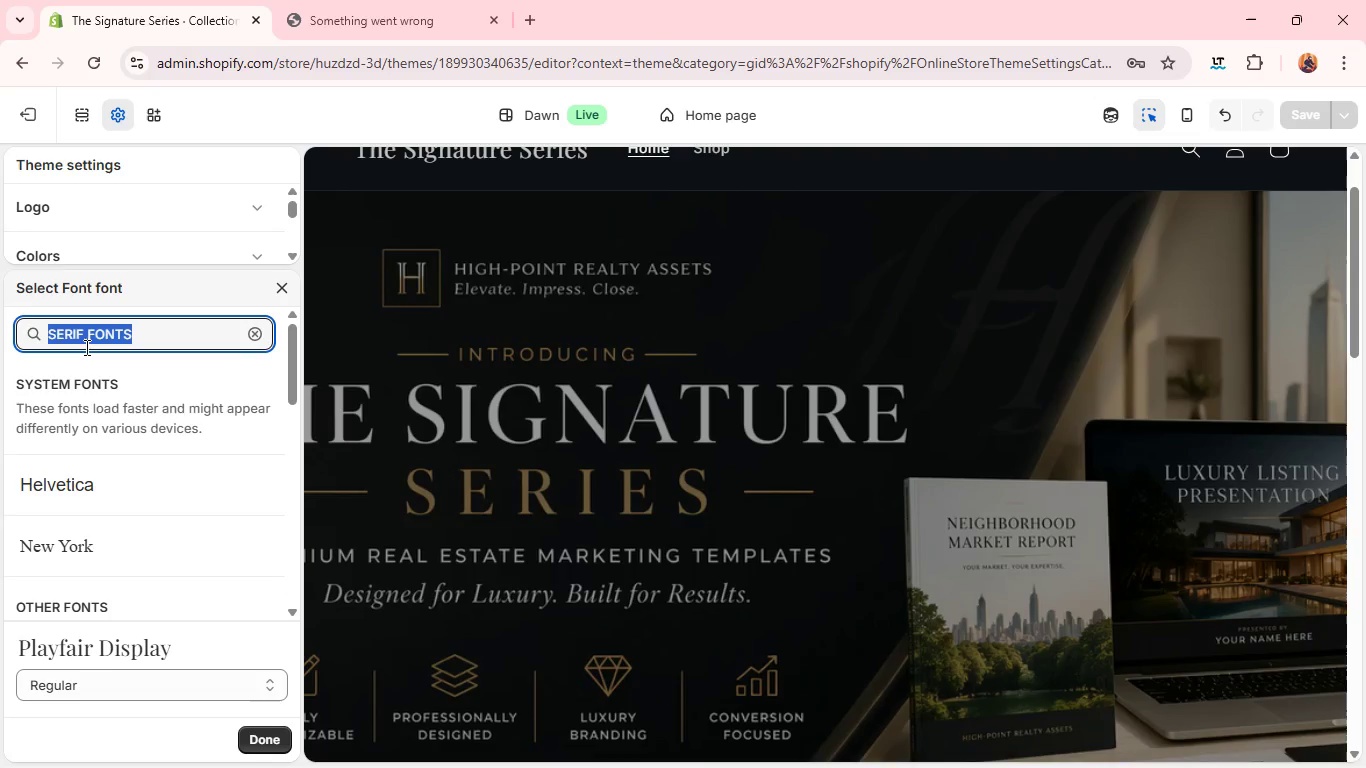 
type(LIBRE )
 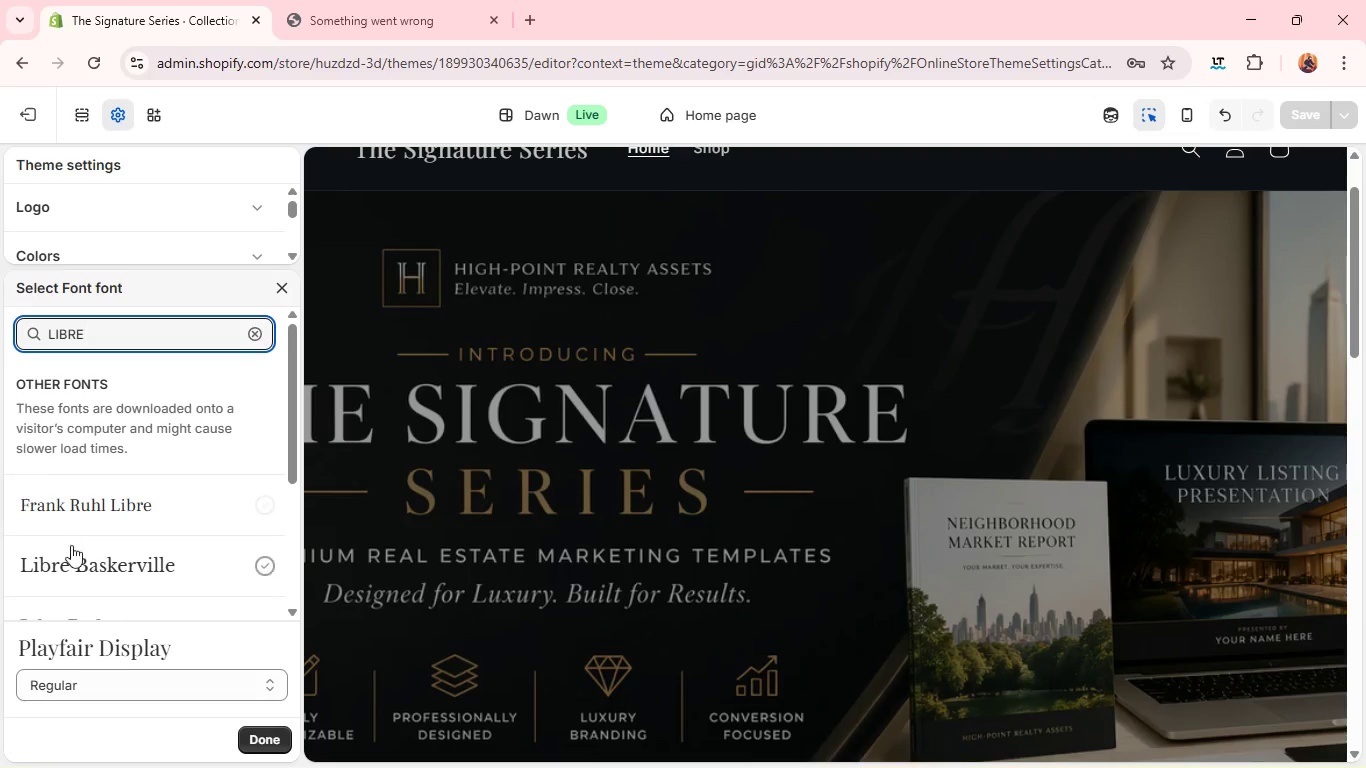 
left_click([71, 553])
 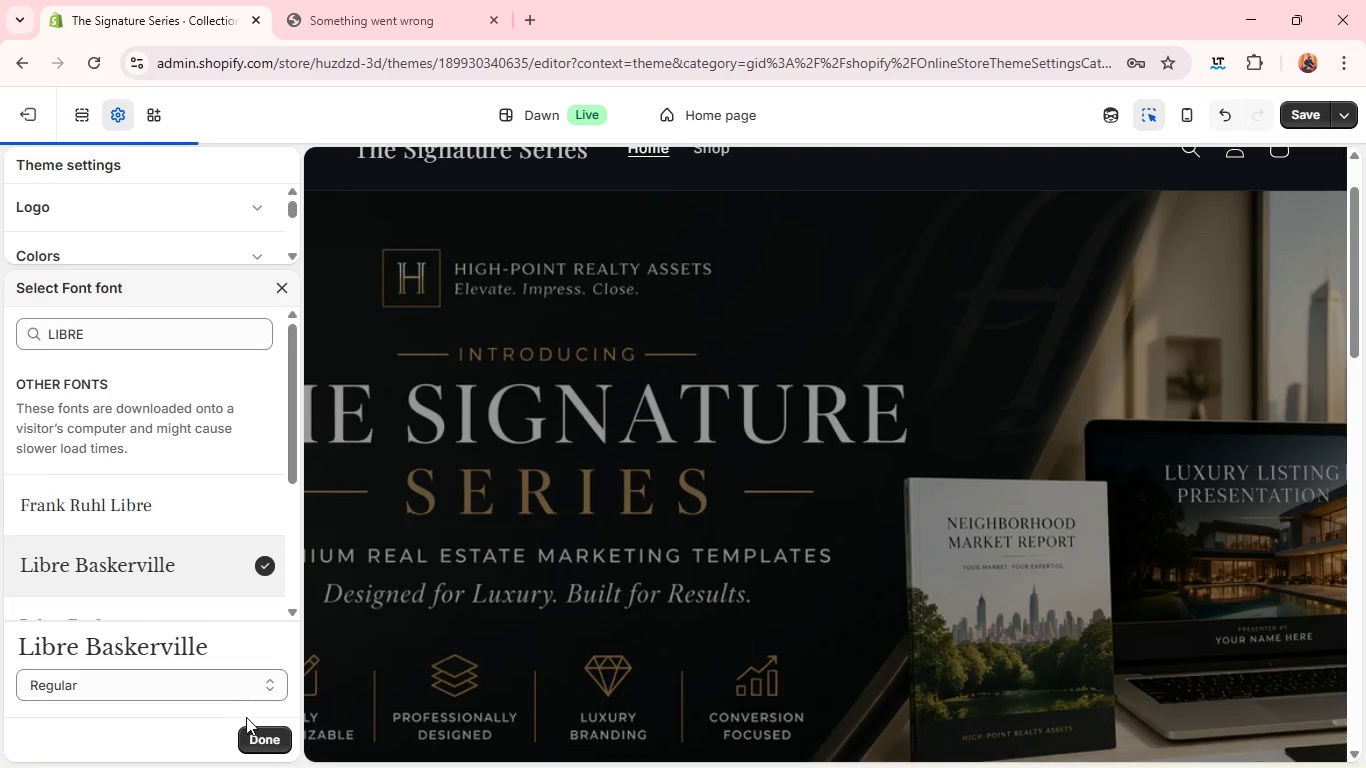 
left_click([262, 743])
 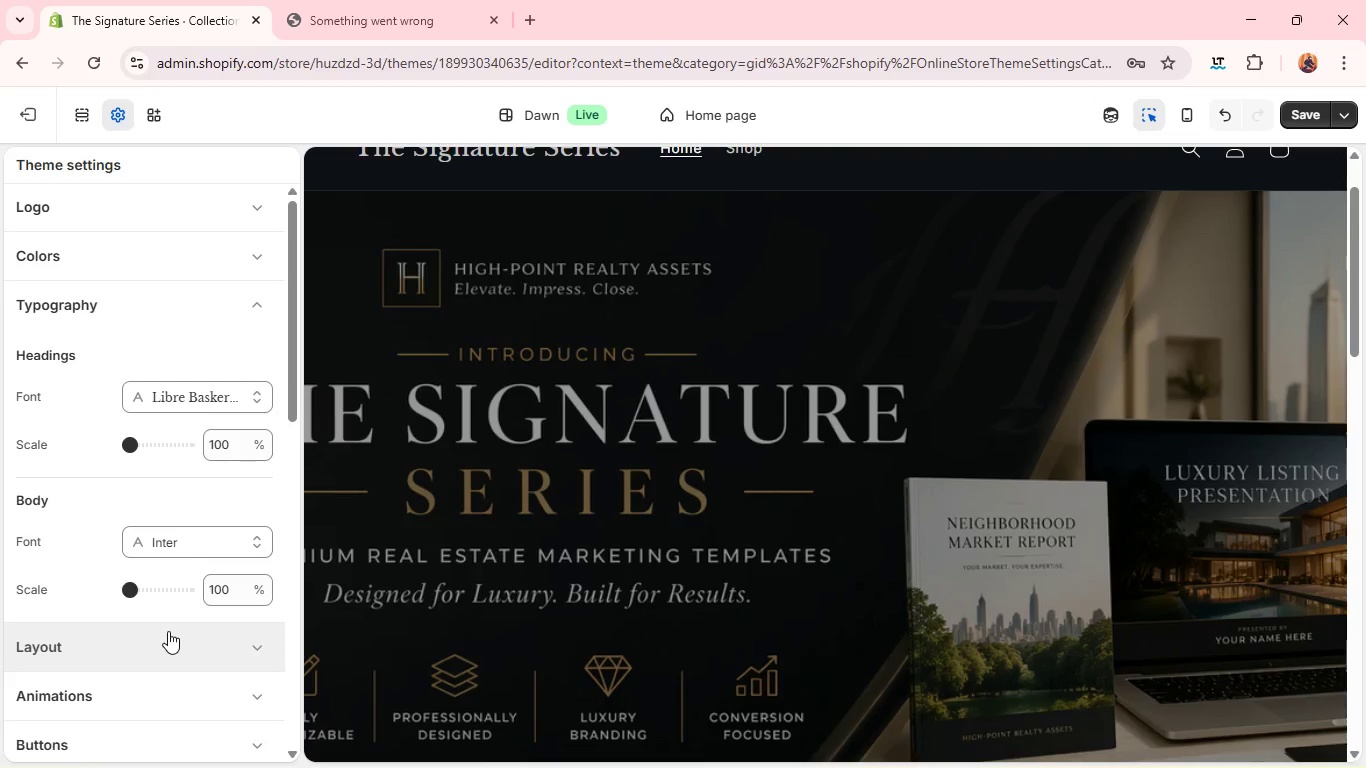 
wait(10.53)
 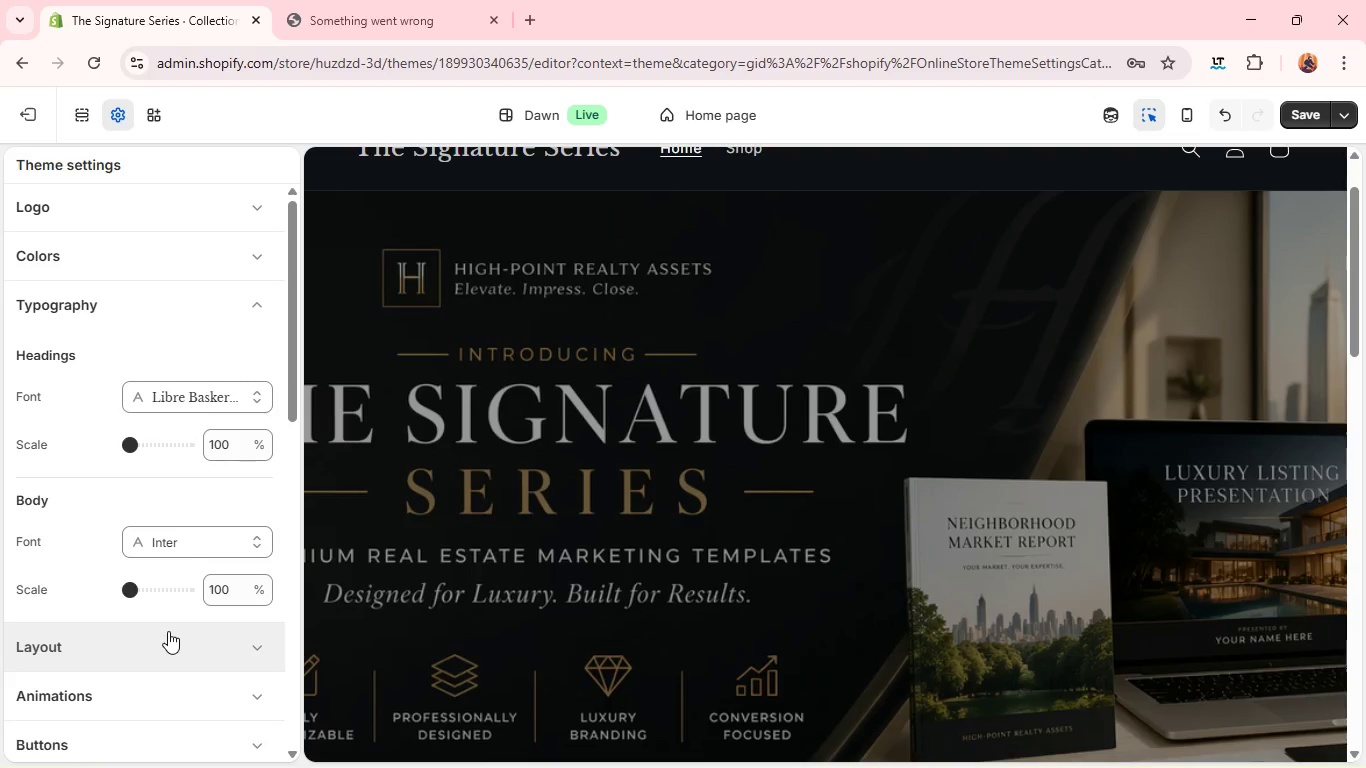 
left_click([169, 501])
 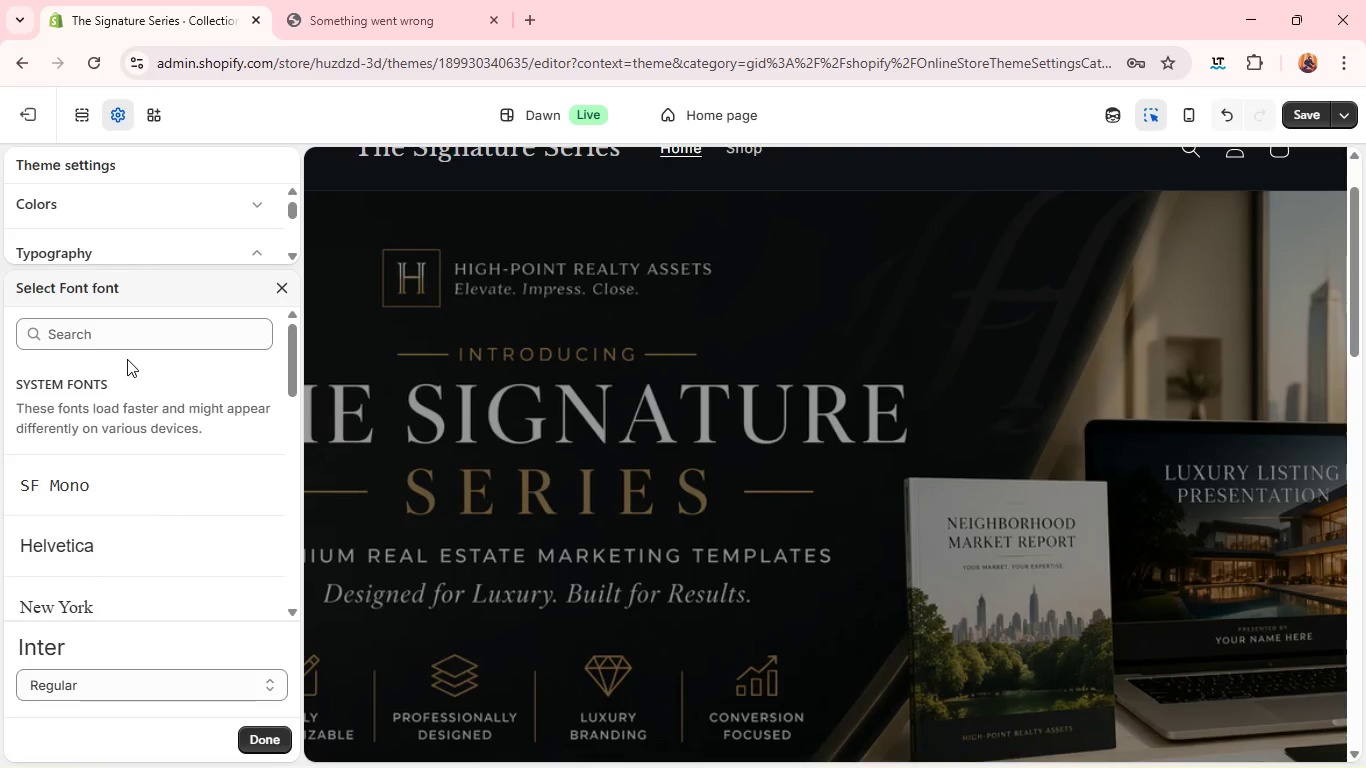 
left_click([124, 339])
 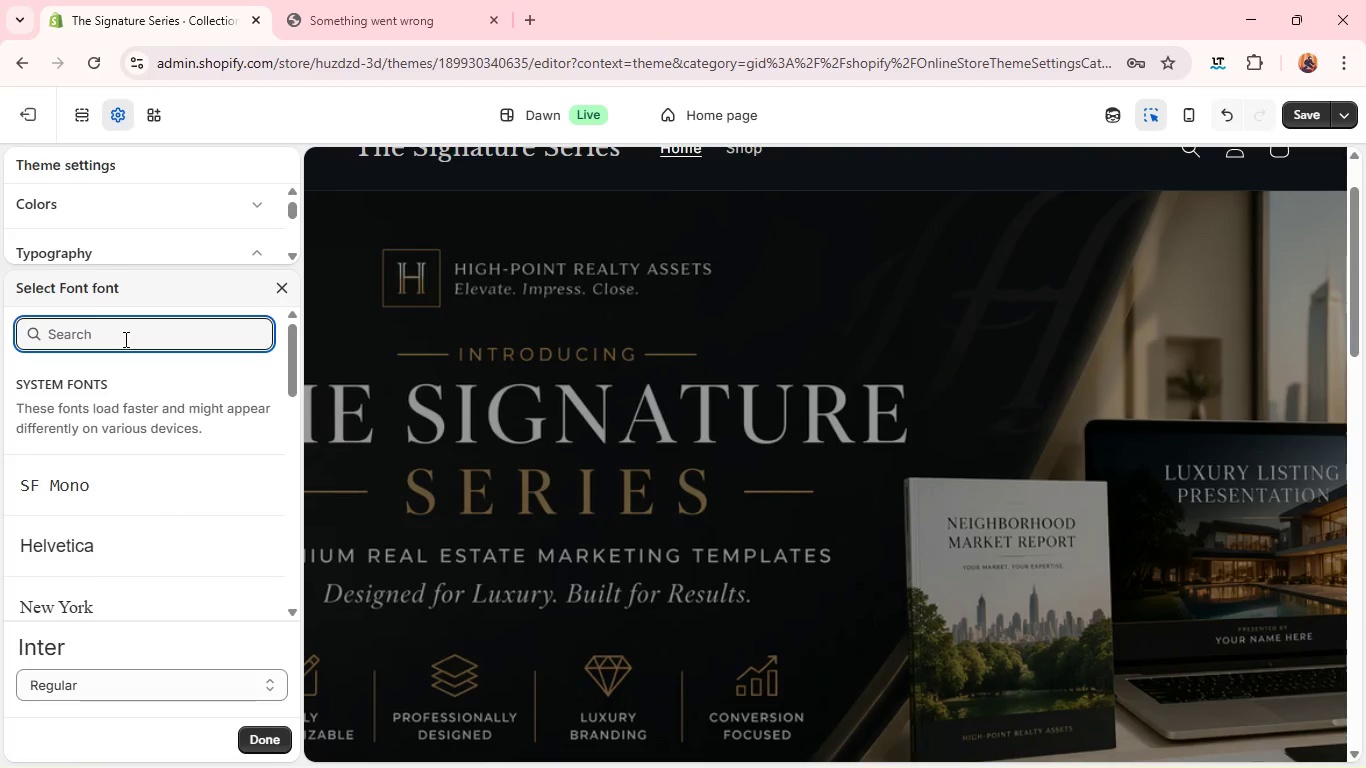 
type(LAT)
 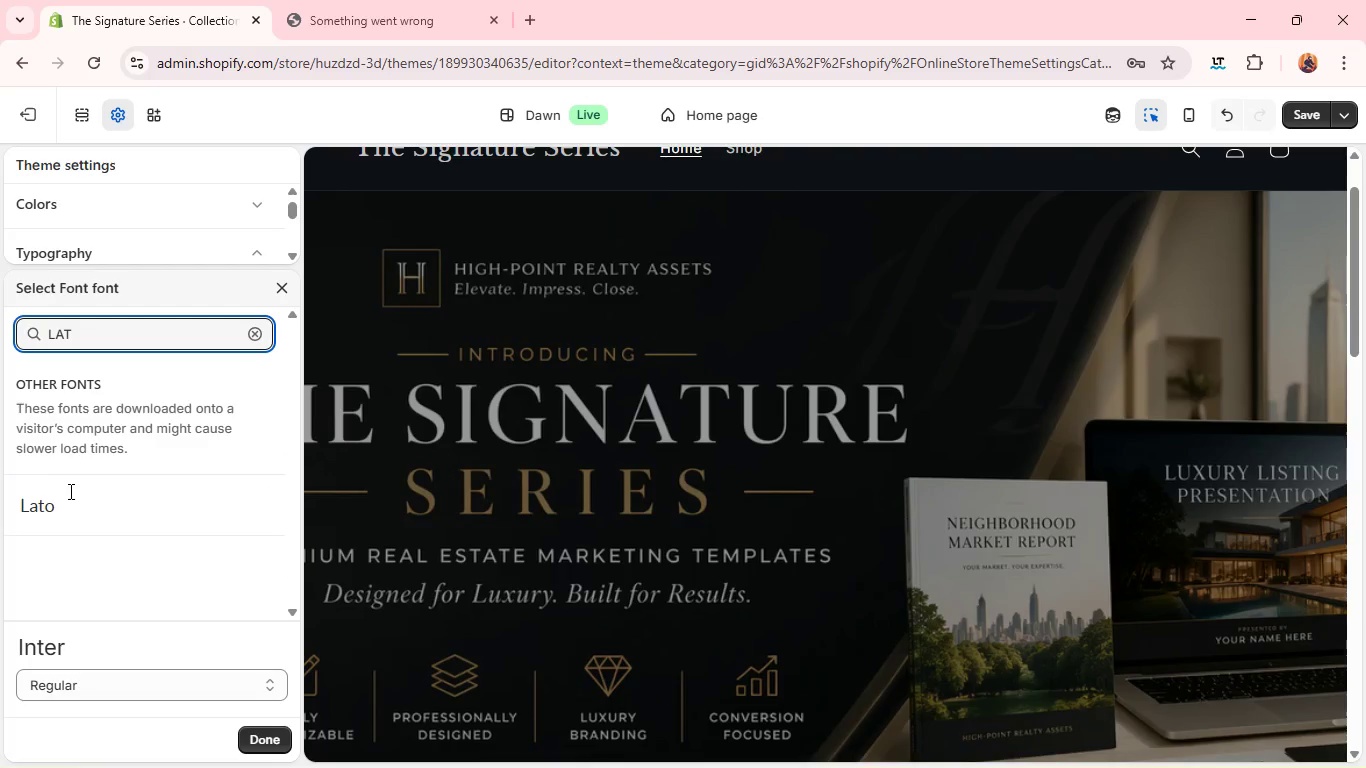 
left_click([66, 505])
 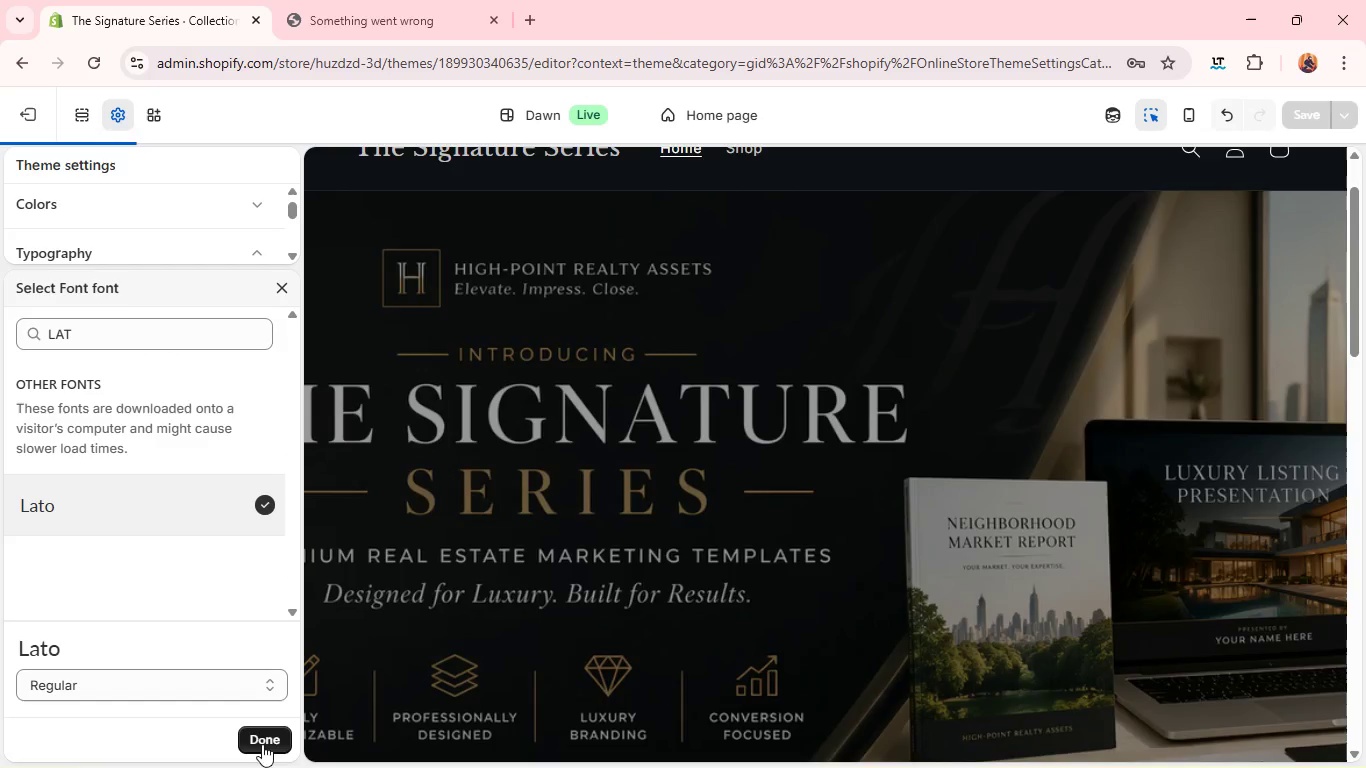 
left_click([263, 751])
 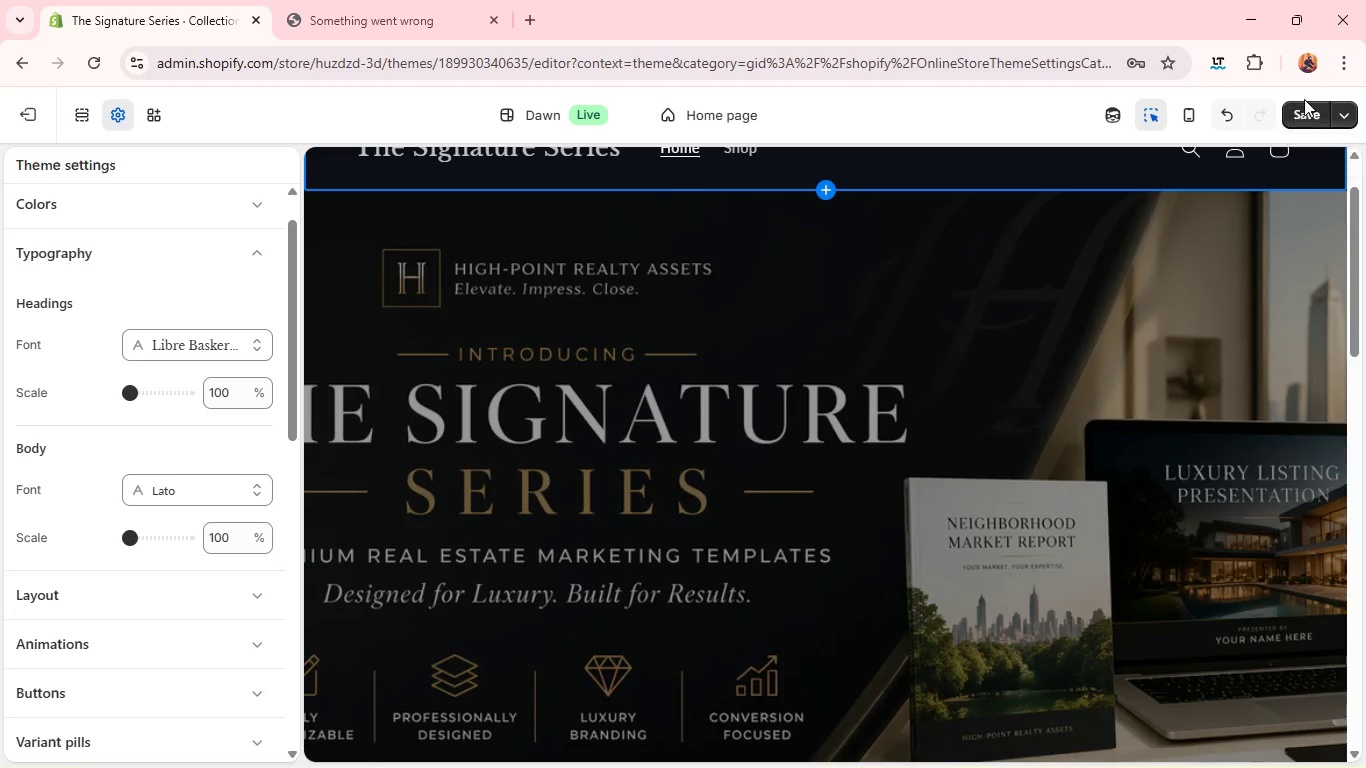 
left_click([1301, 117])
 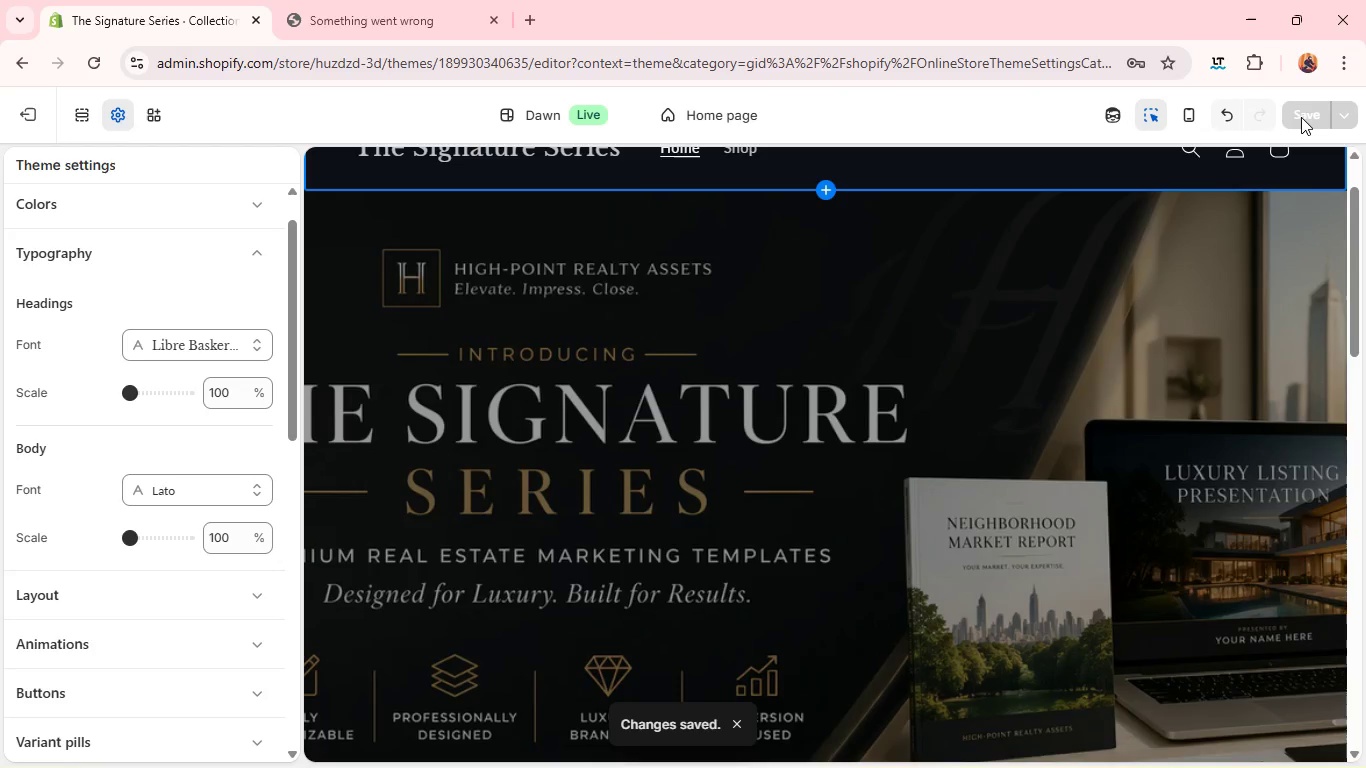 
wait(9.23)
 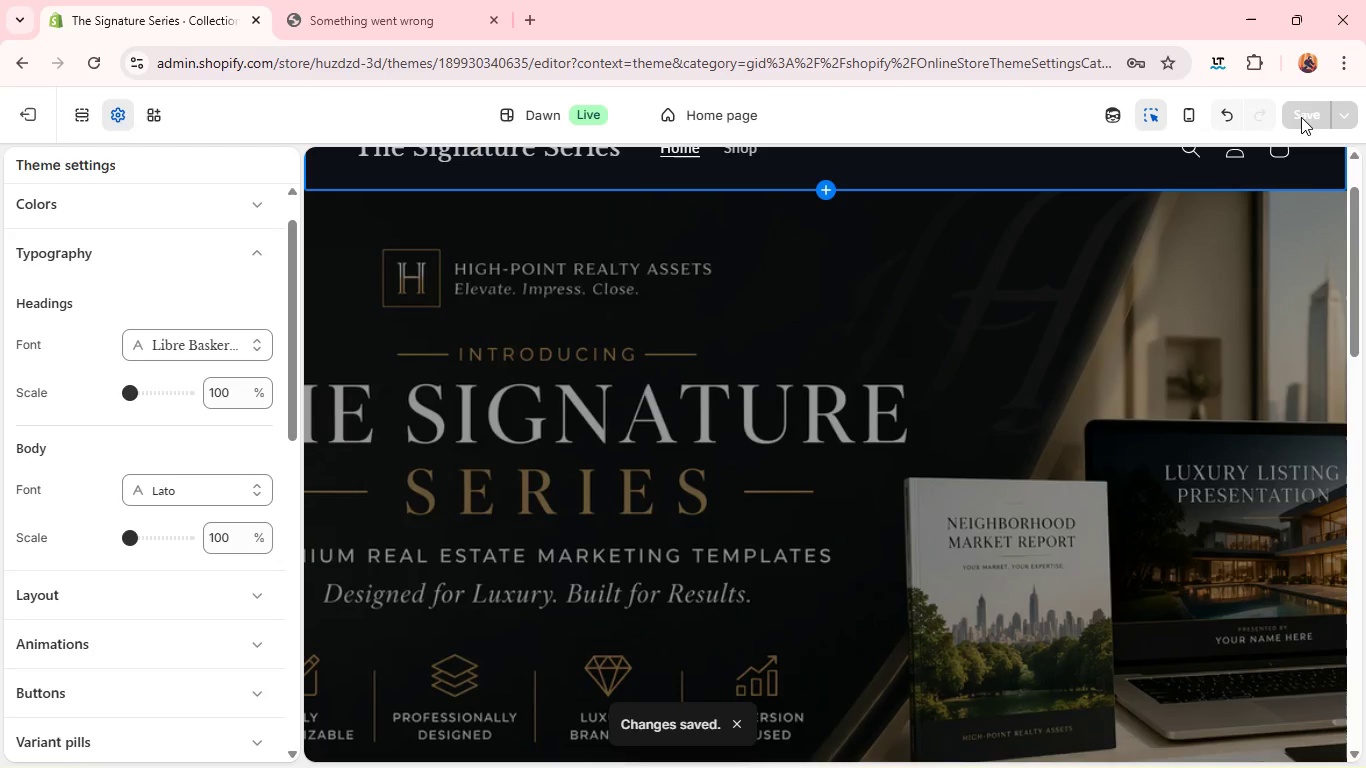 
left_click([349, 9])
 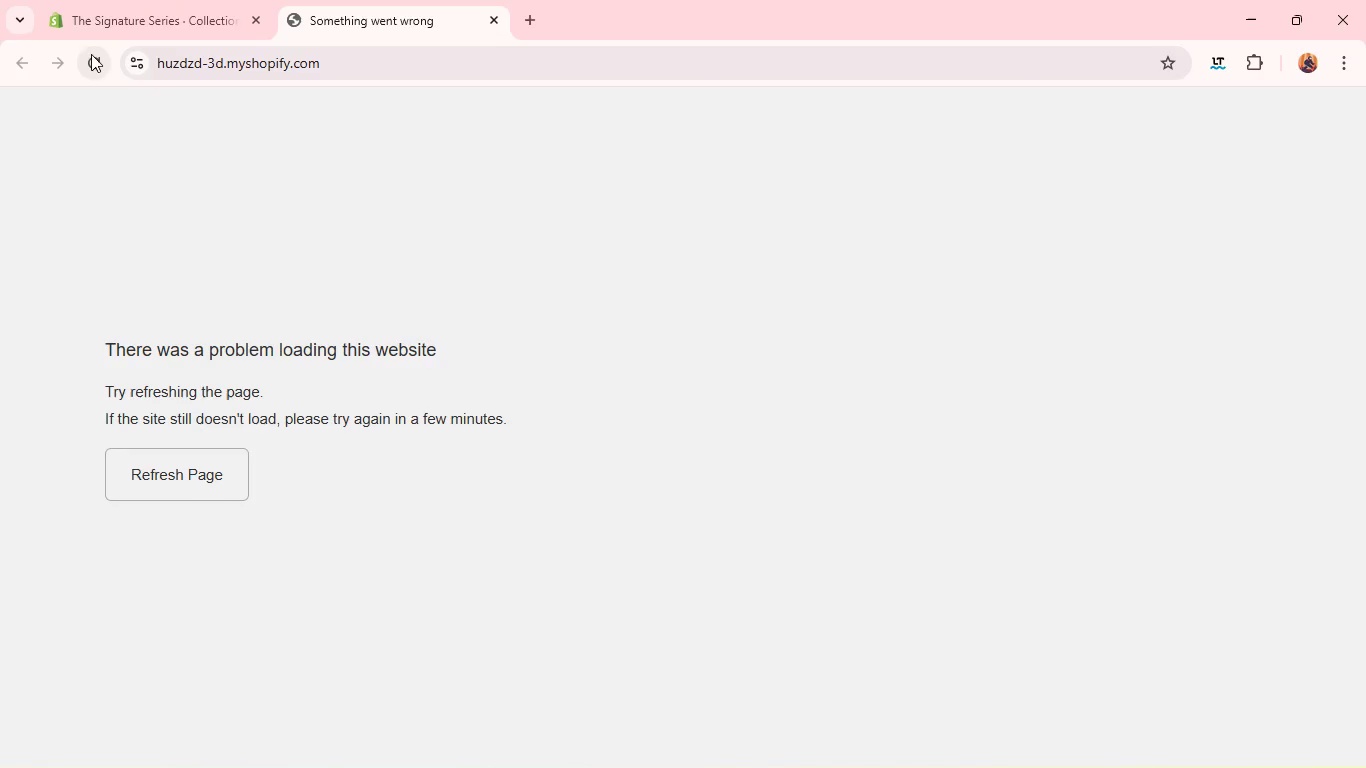 
left_click([93, 55])
 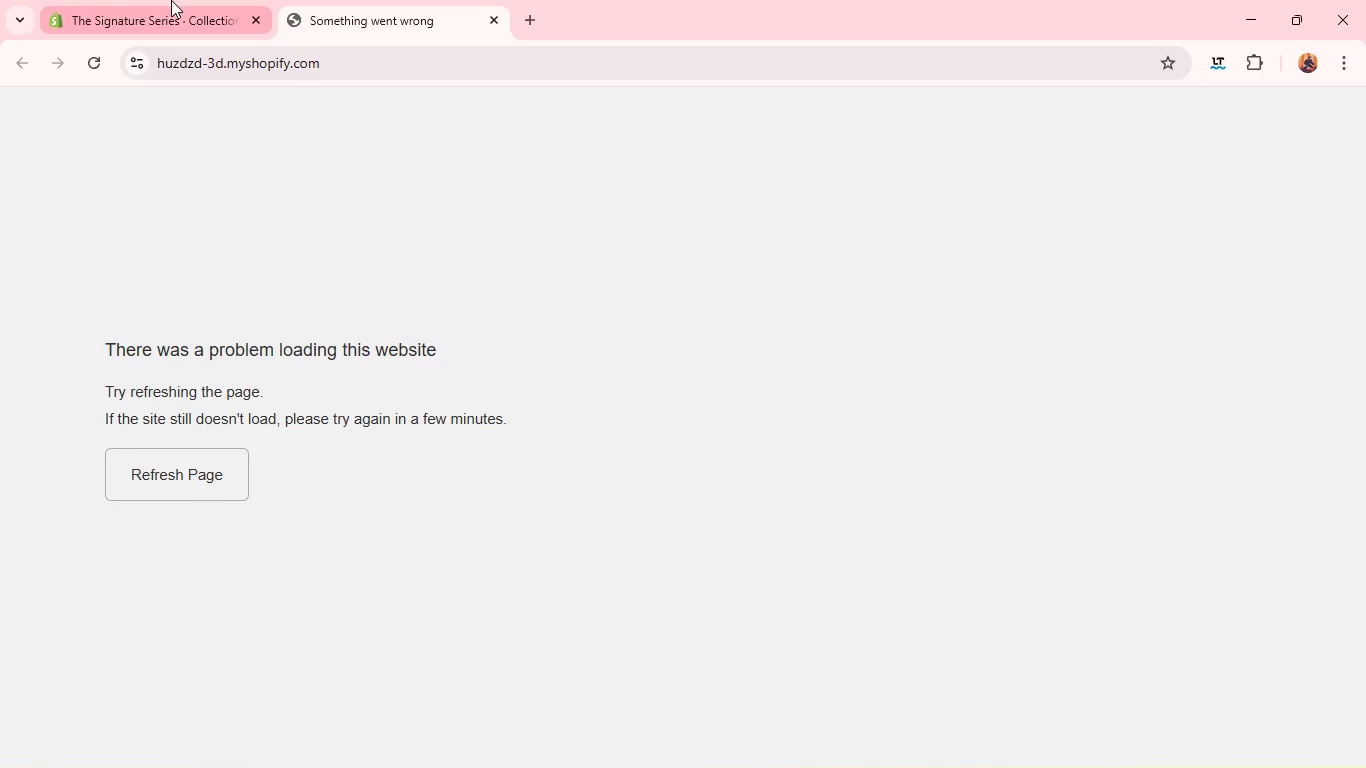 
left_click([171, 0])
 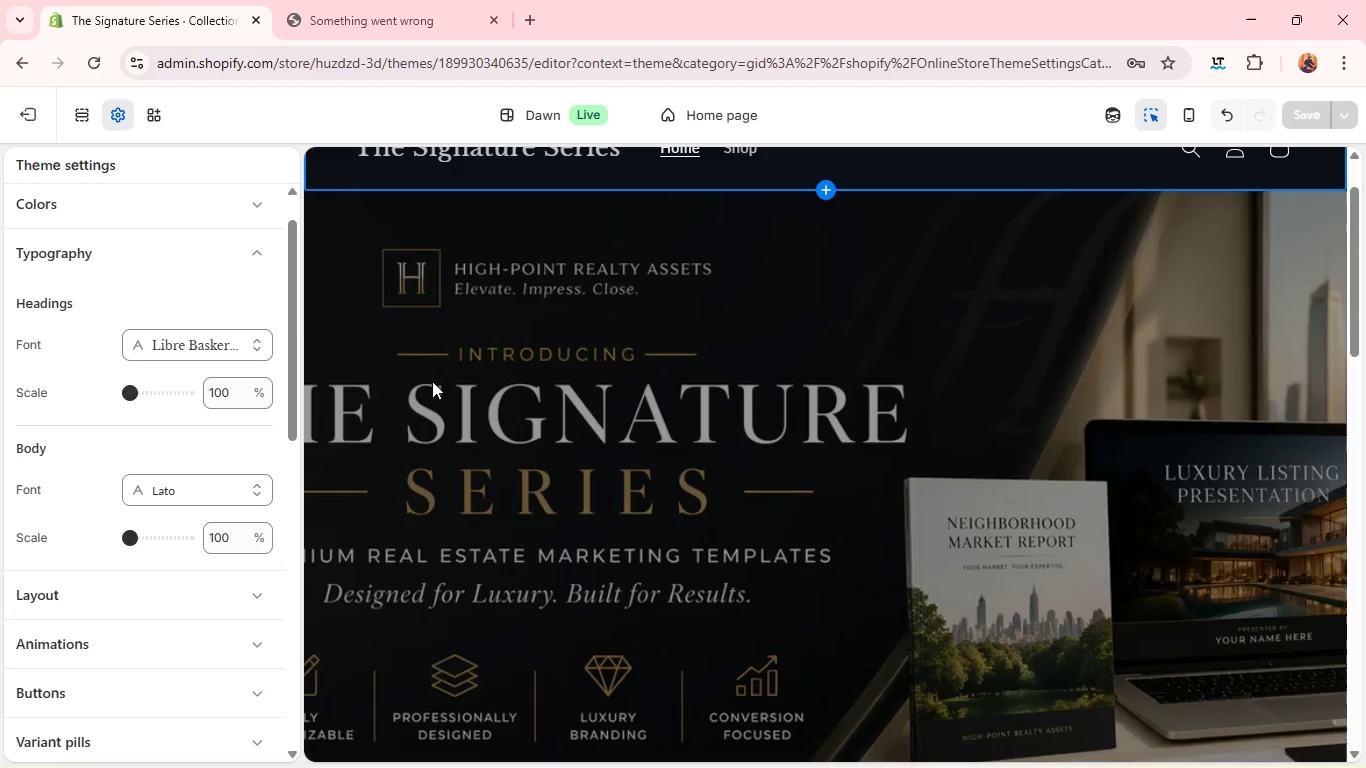 
mouse_move([473, 414])
 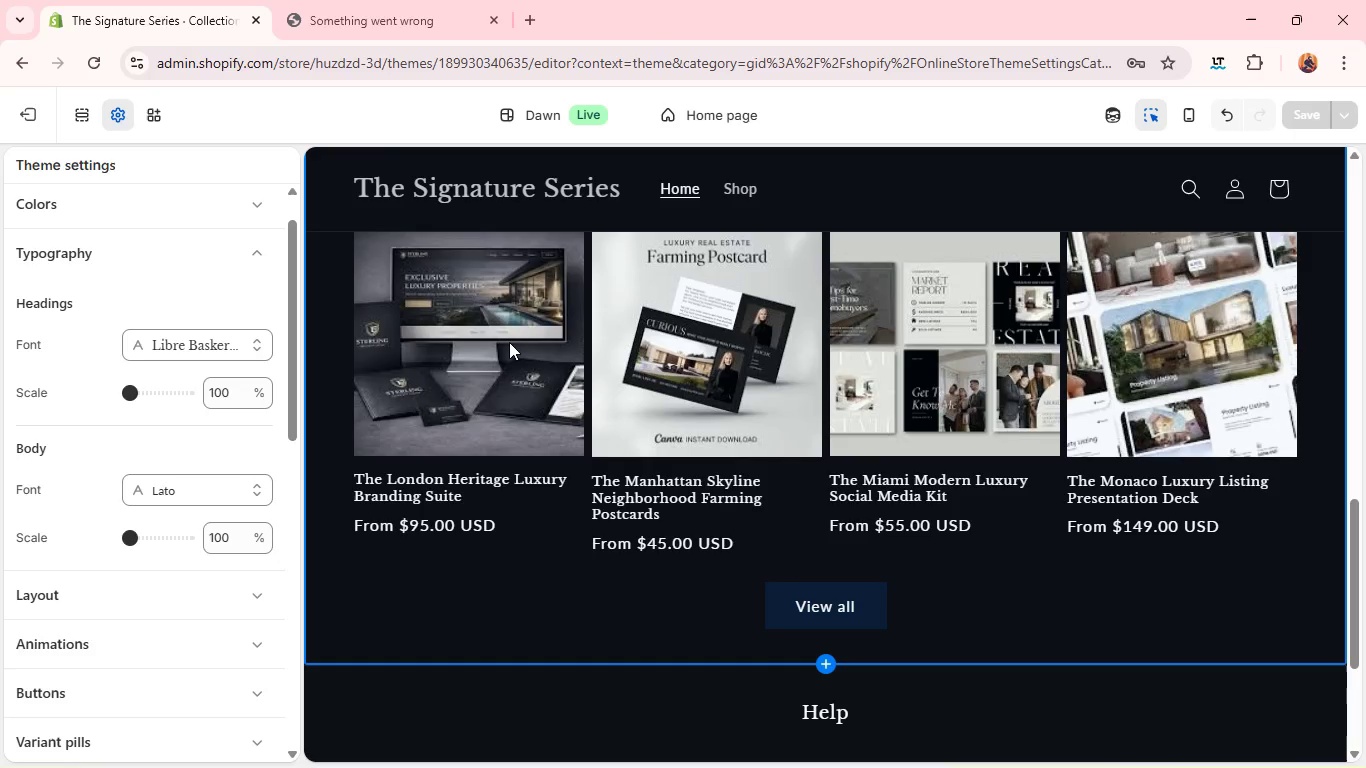 
double_click([509, 342])
 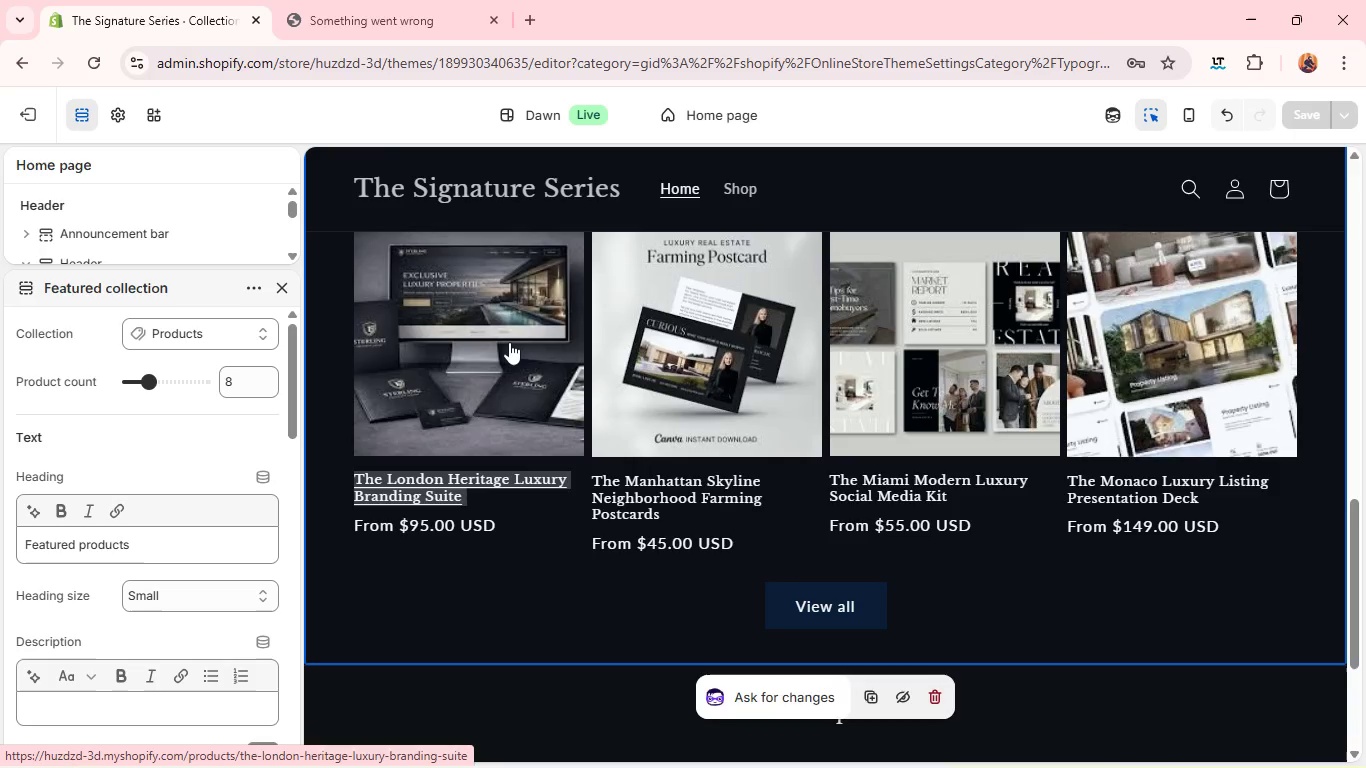 
wait(5.38)
 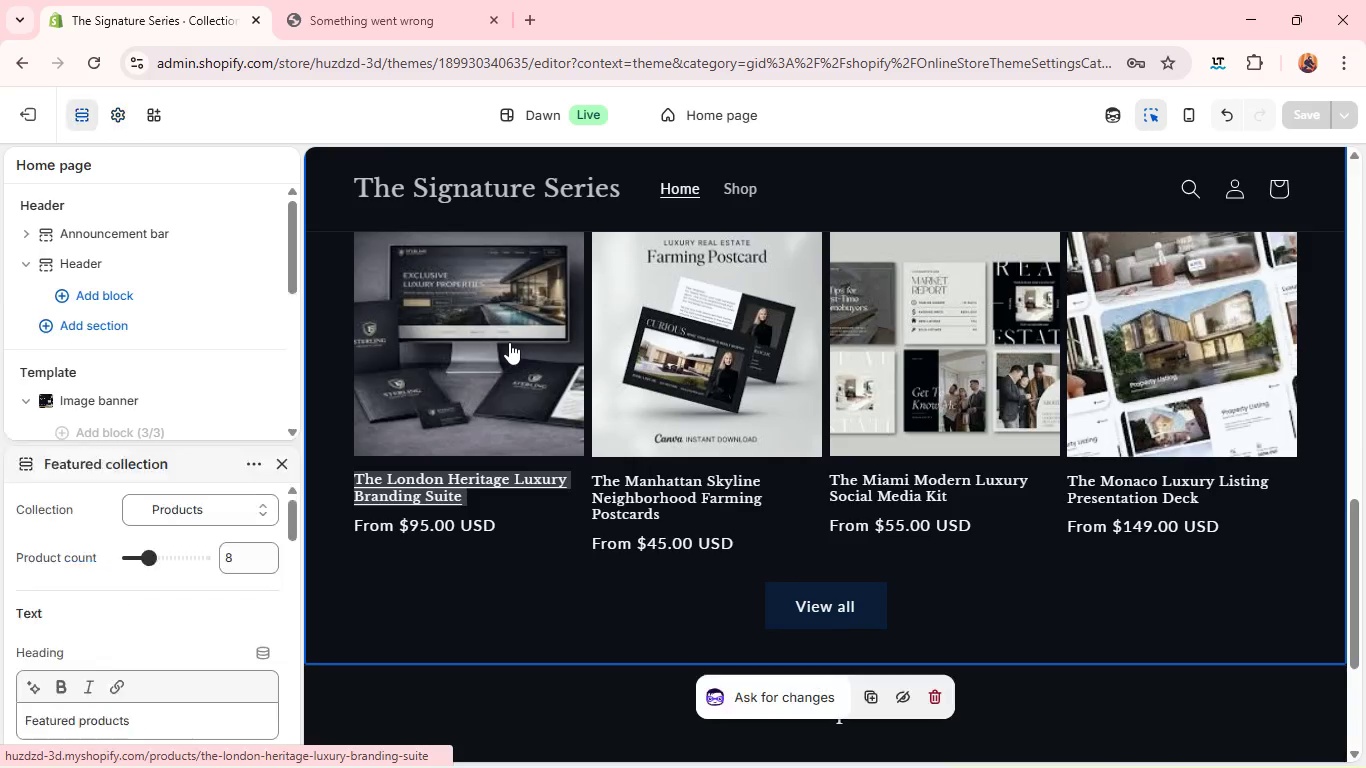 
double_click([526, 342])
 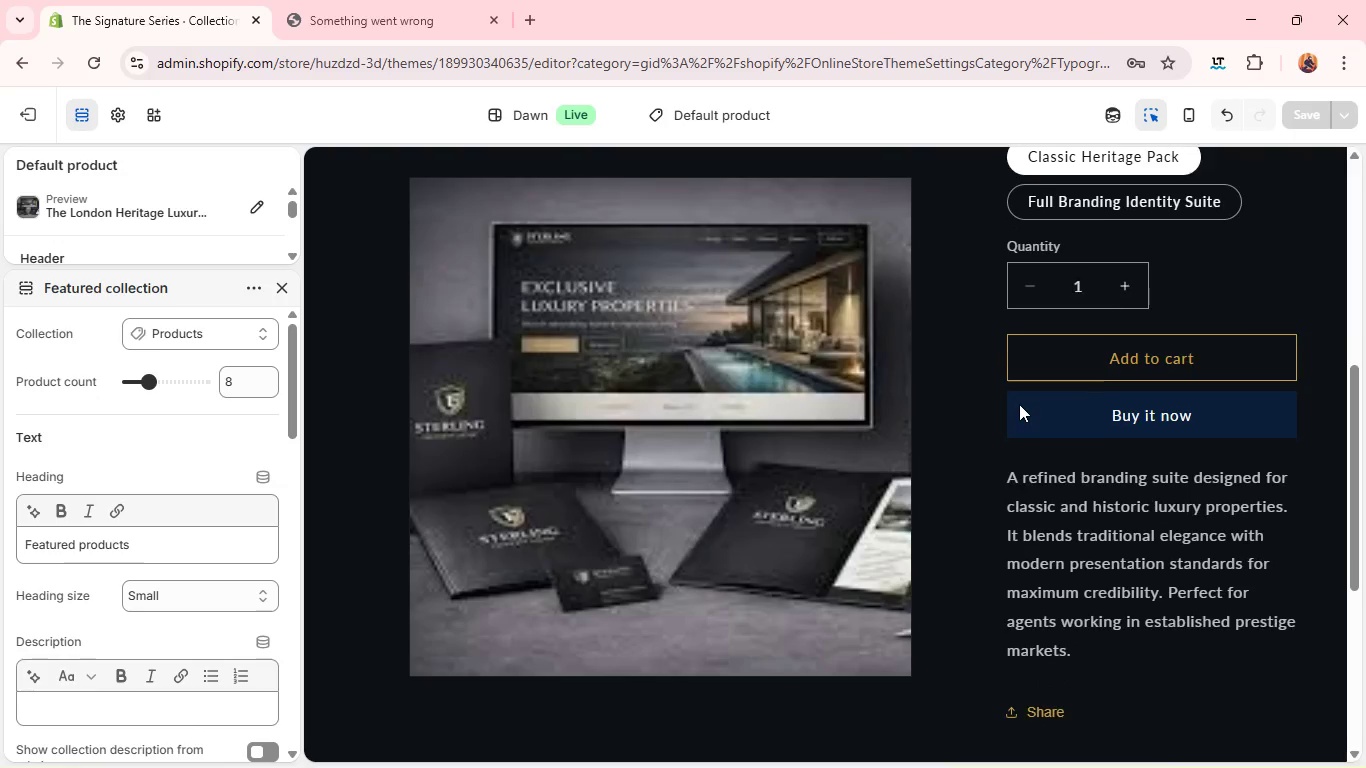 
wait(9.12)
 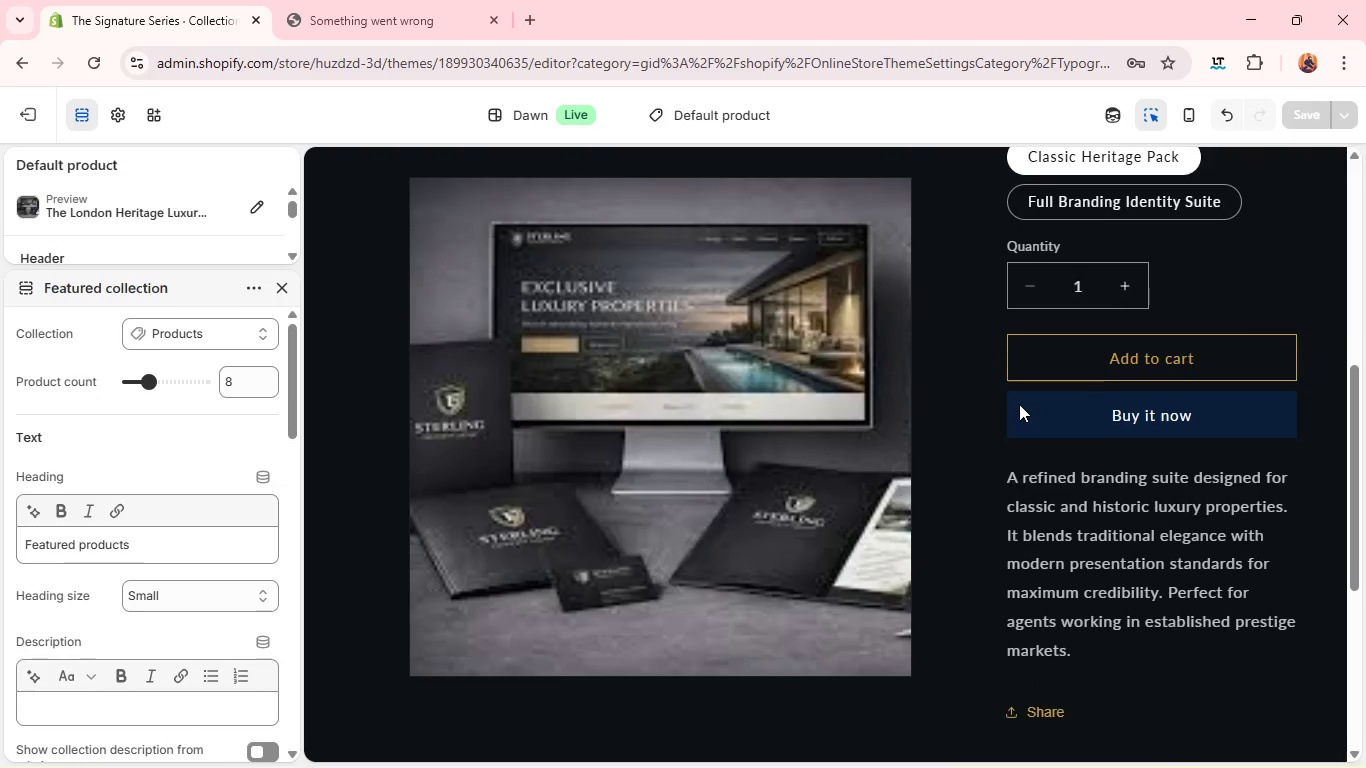 
left_click([702, 123])
 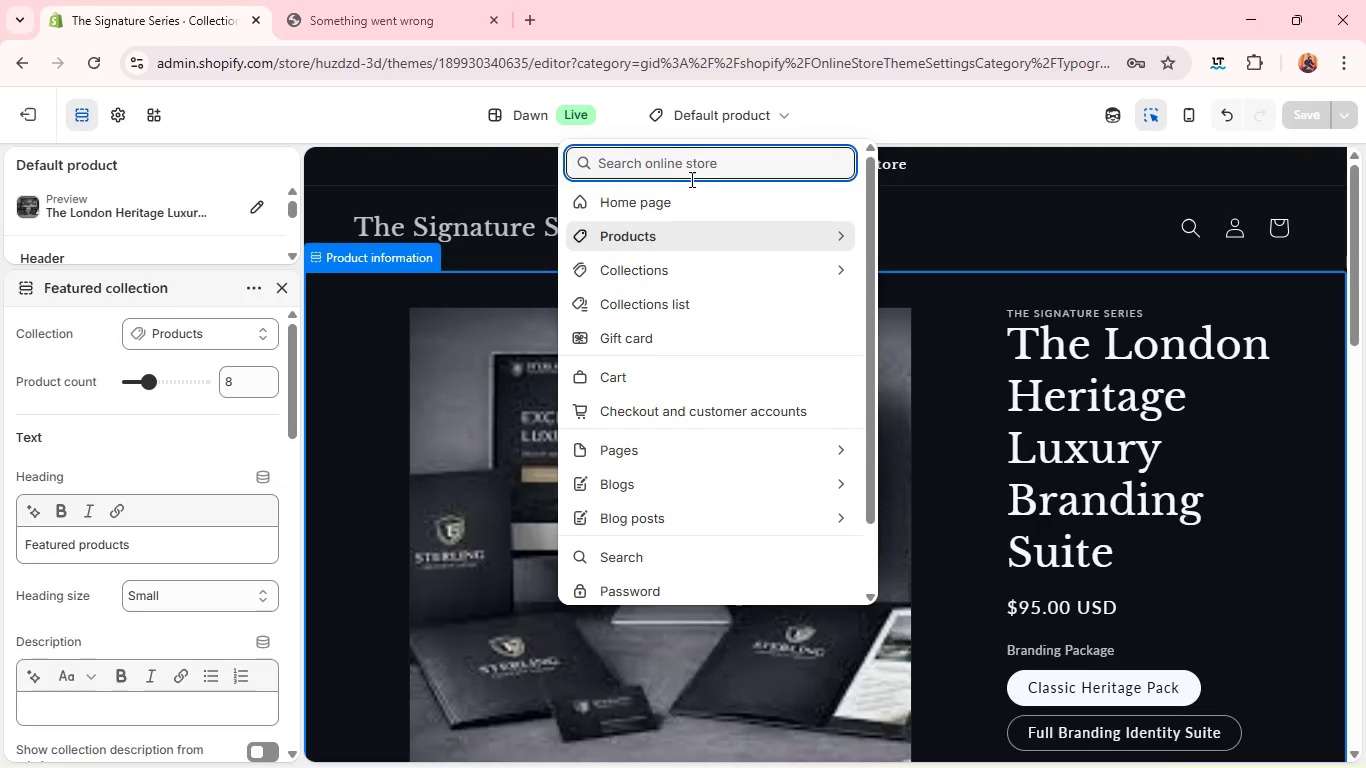 
left_click([677, 213])
 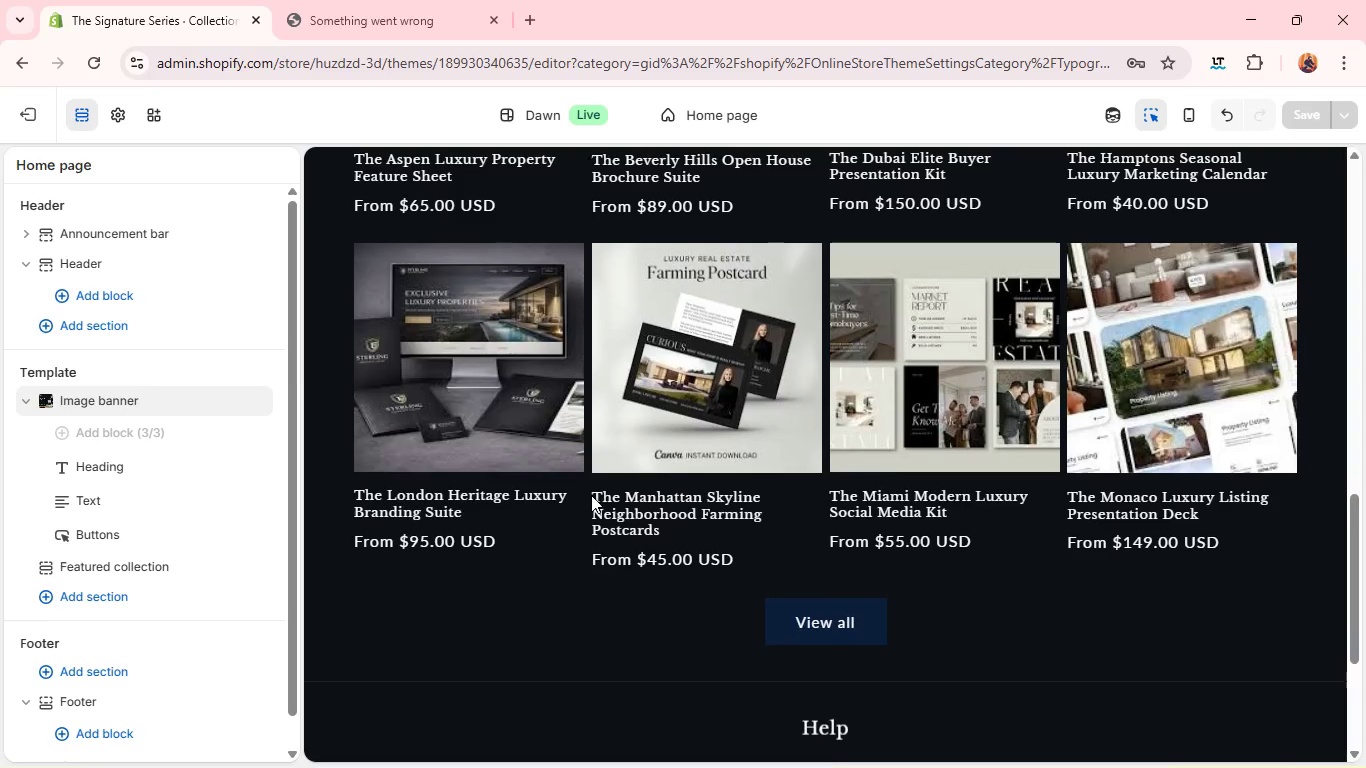 
wait(31.8)
 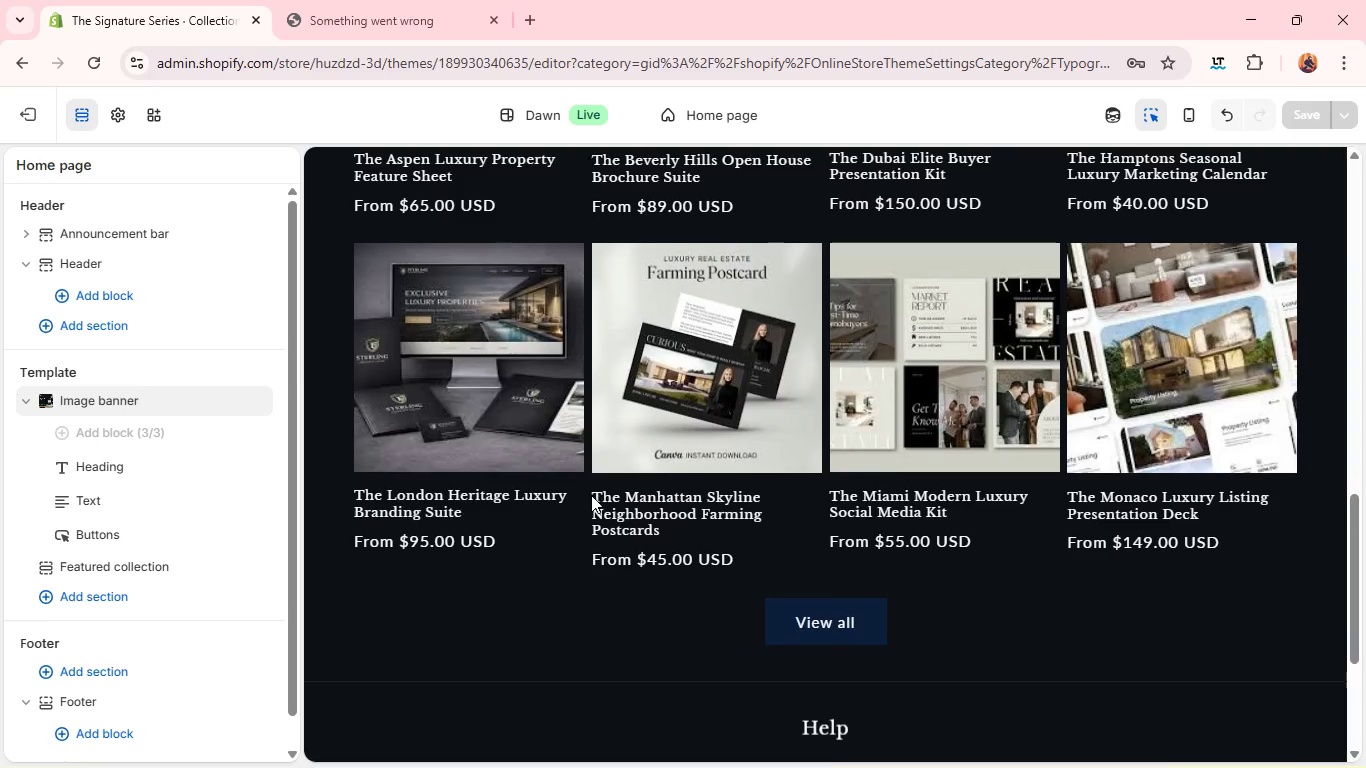 
left_click([19, 109])
 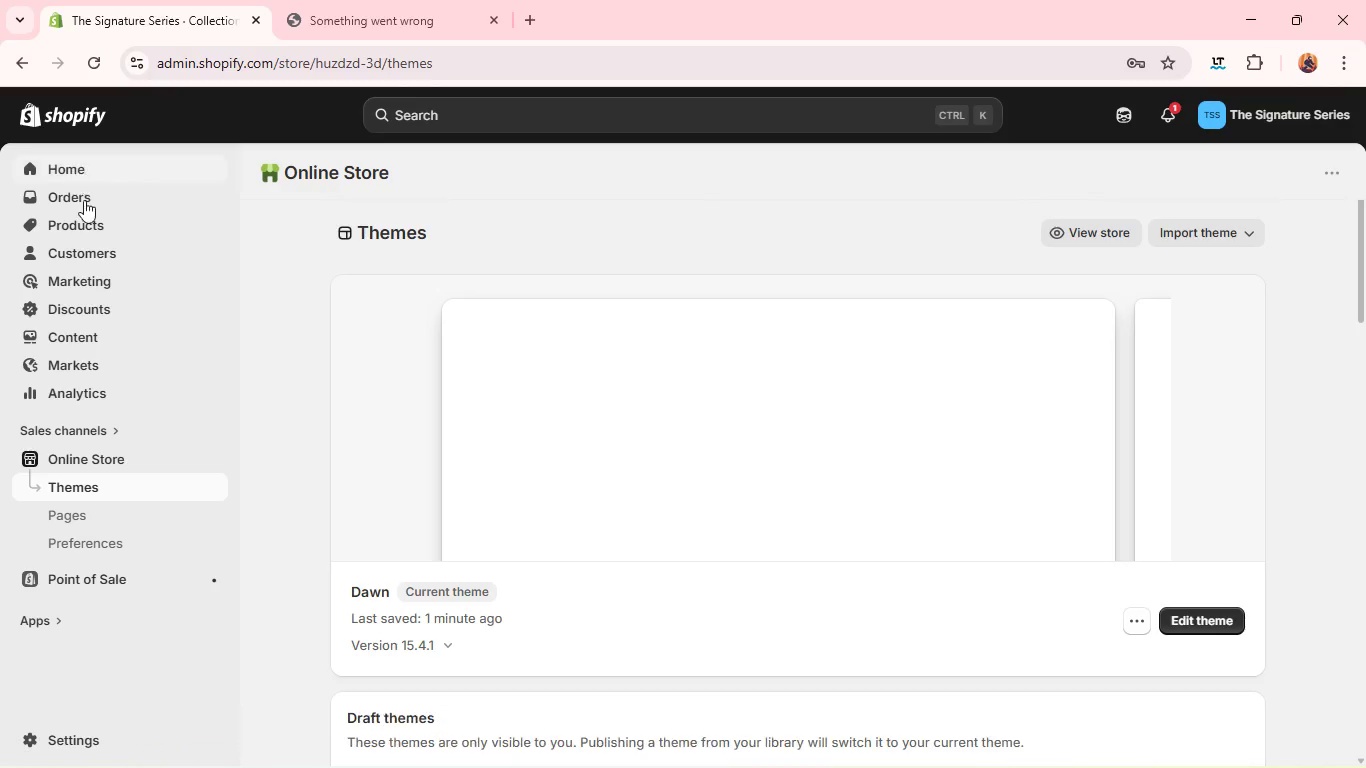 
left_click([84, 227])
 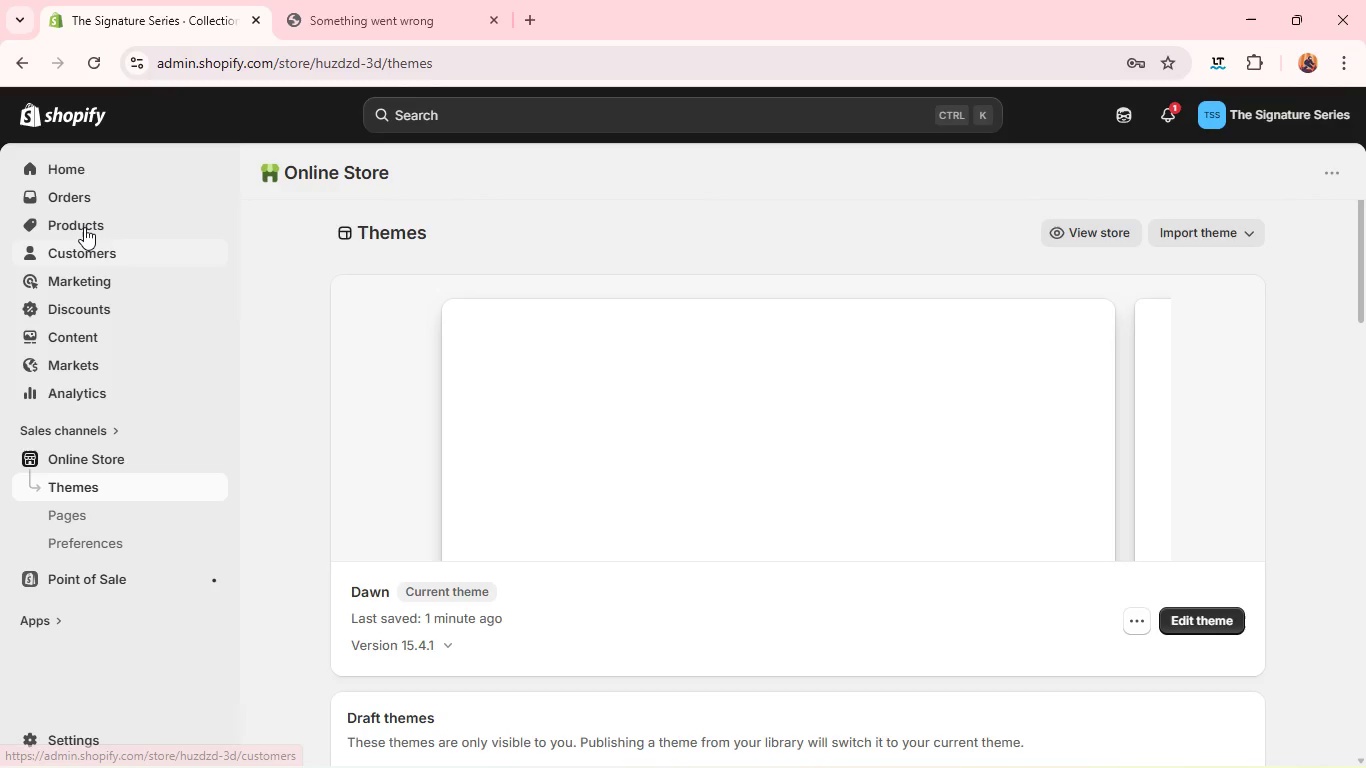 
left_click([59, 217])
 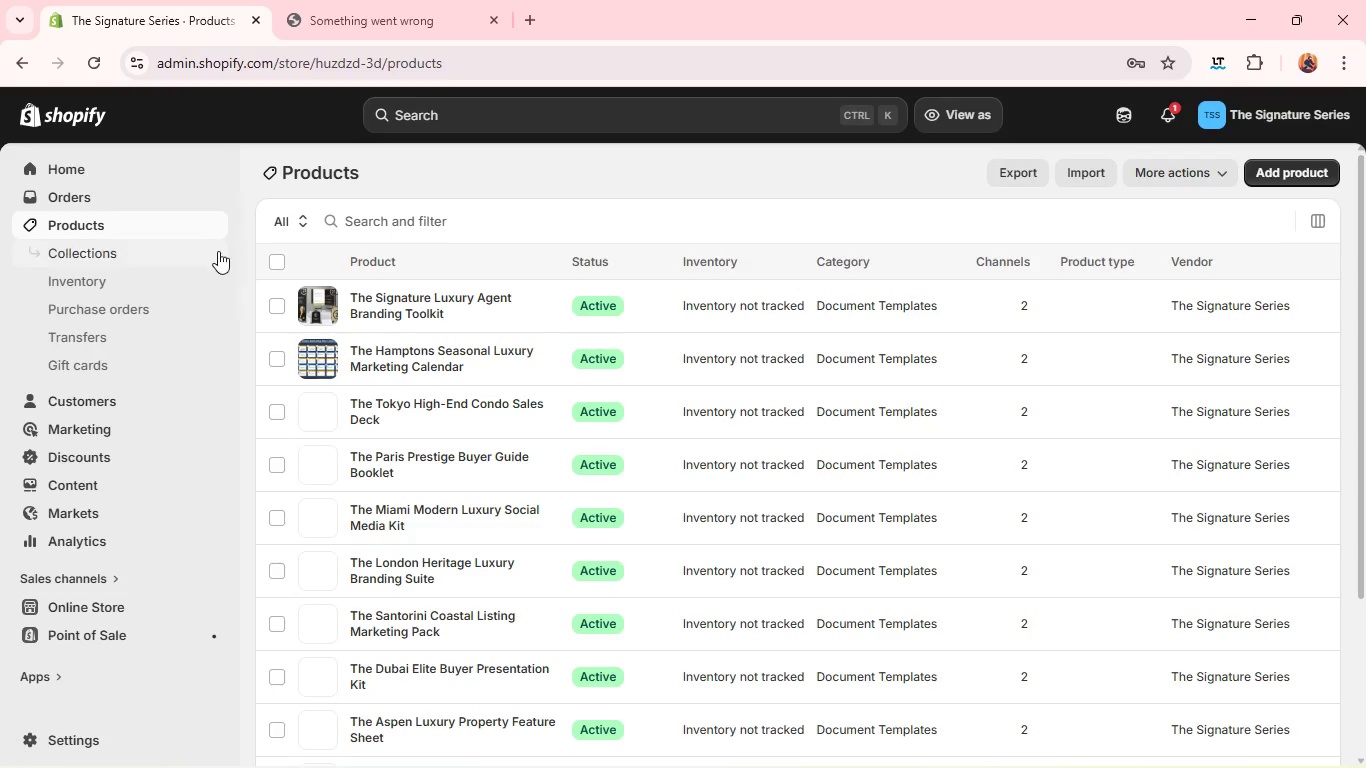 
wait(6.44)
 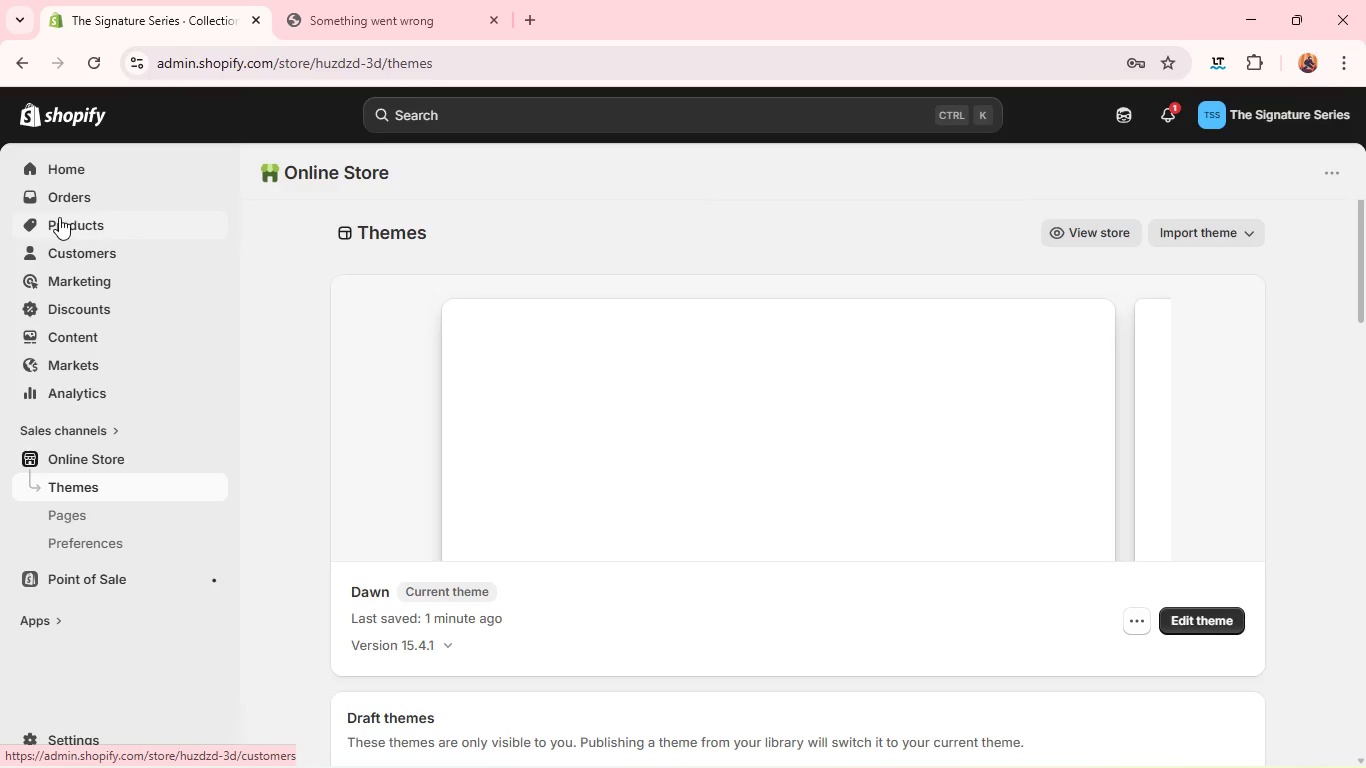 
left_click([281, 264])
 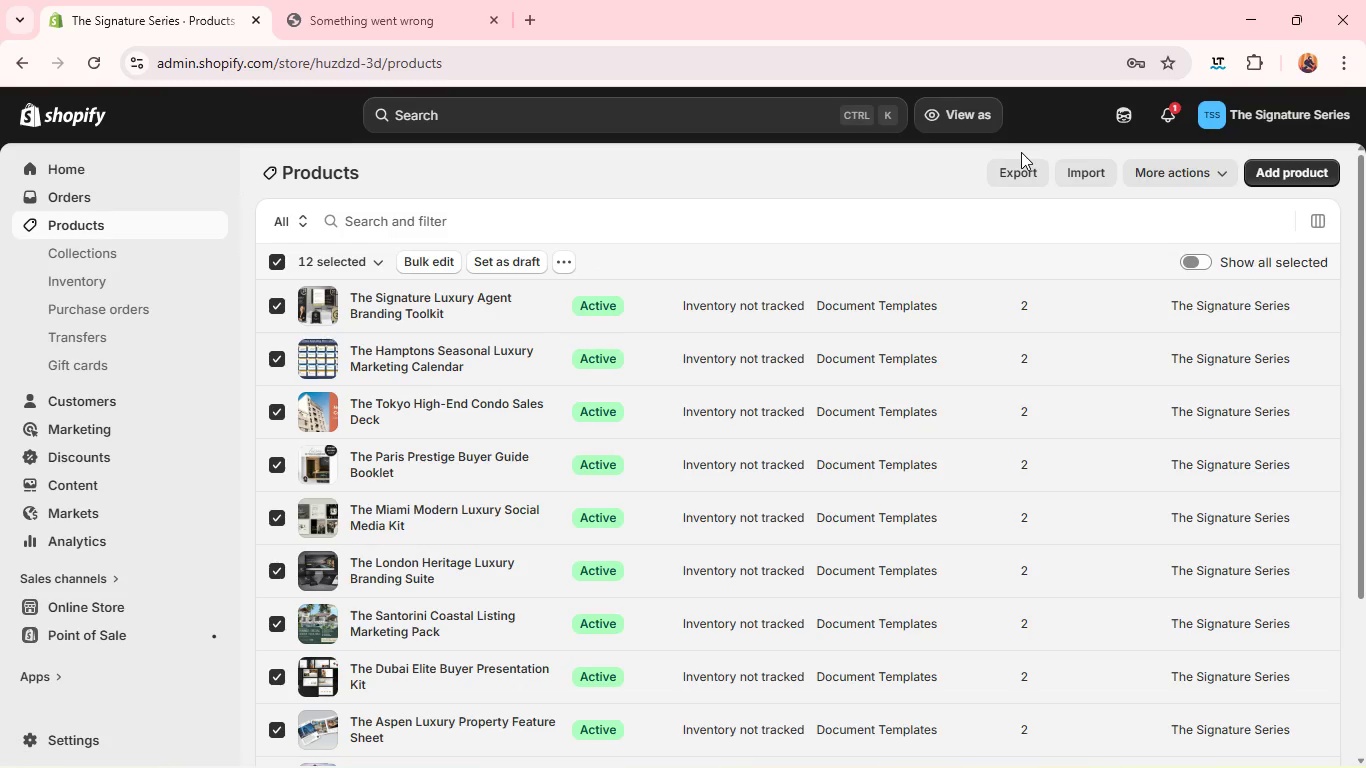 
wait(6.08)
 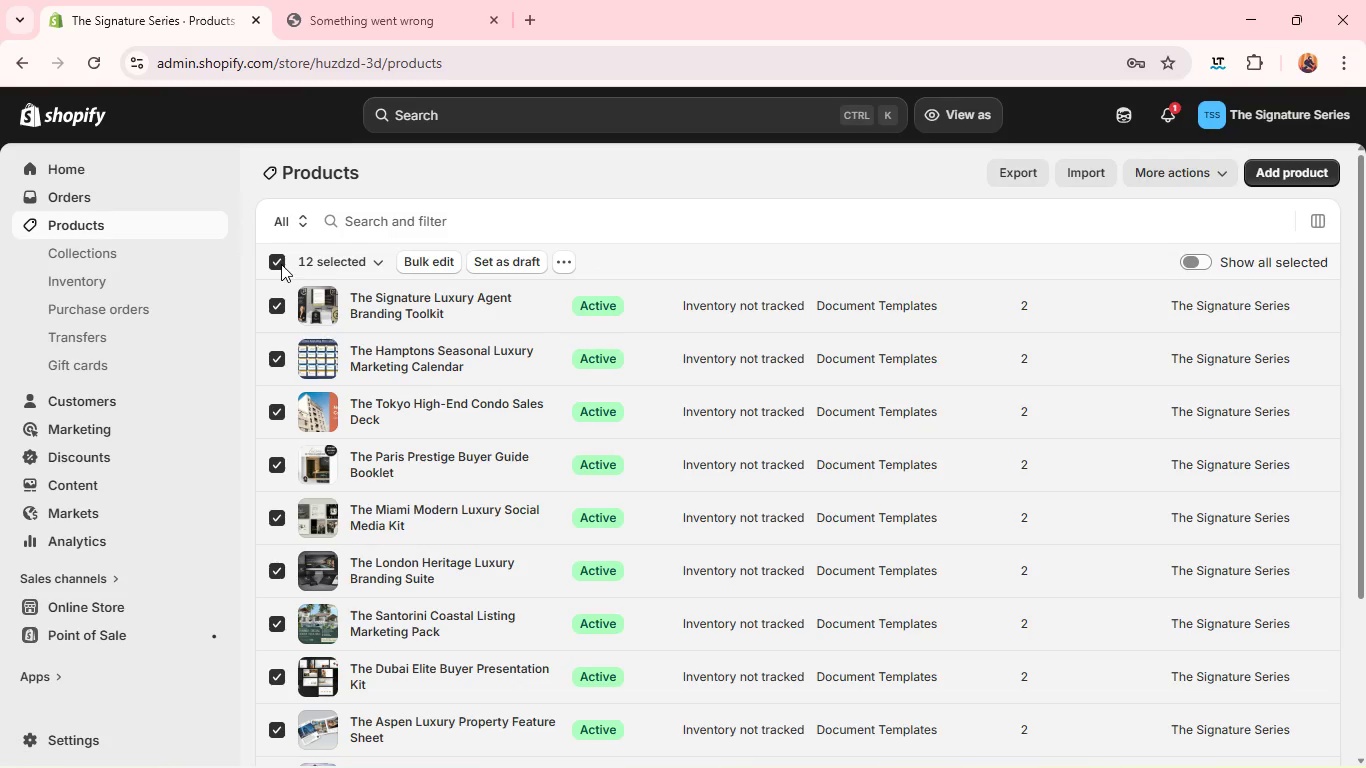 
left_click([1028, 173])
 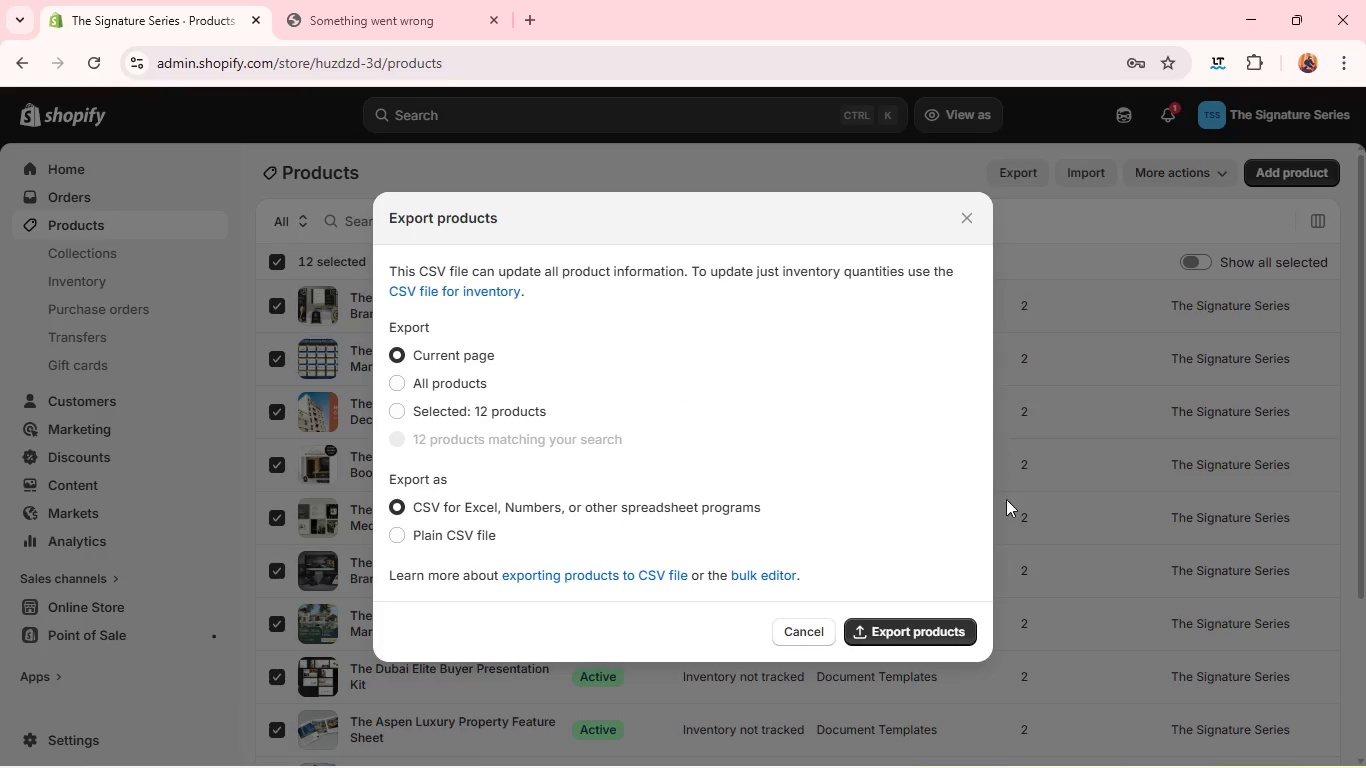 
wait(6.14)
 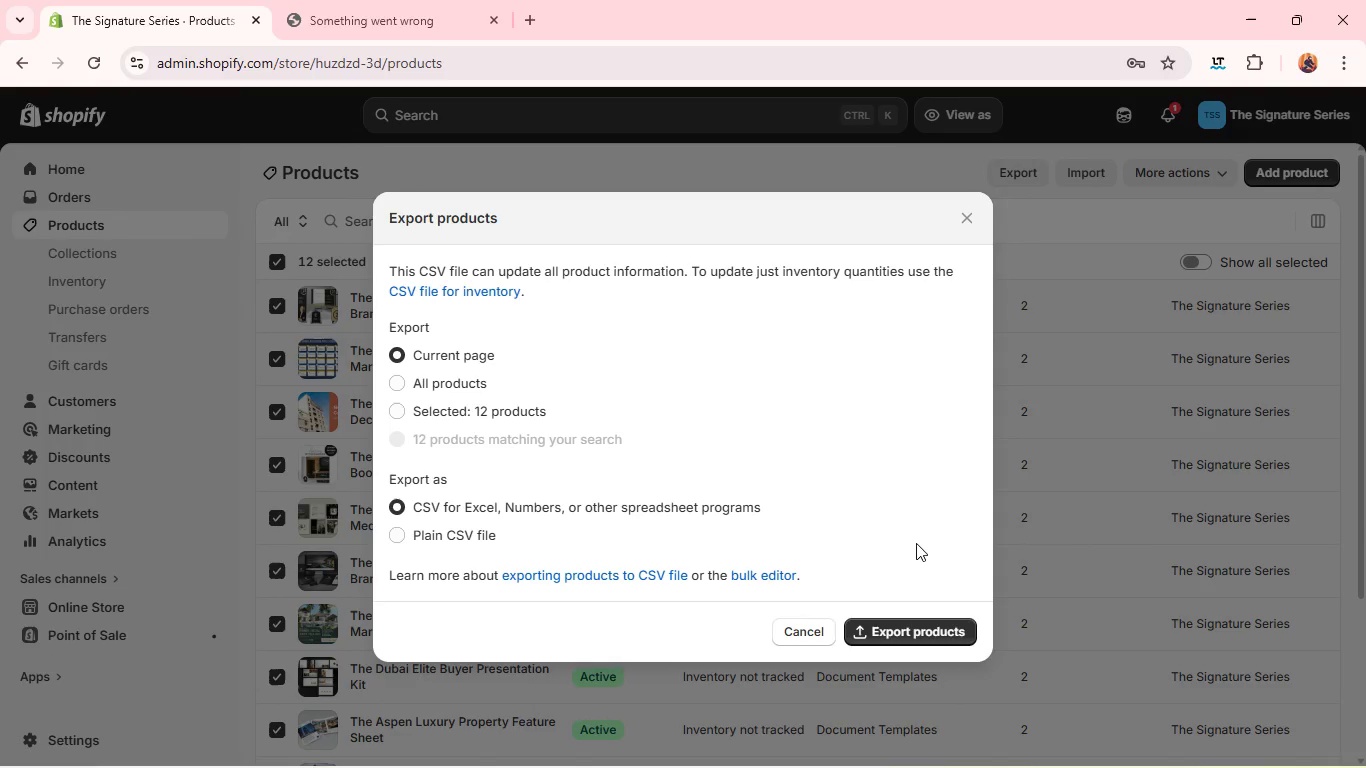 
left_click([477, 419])
 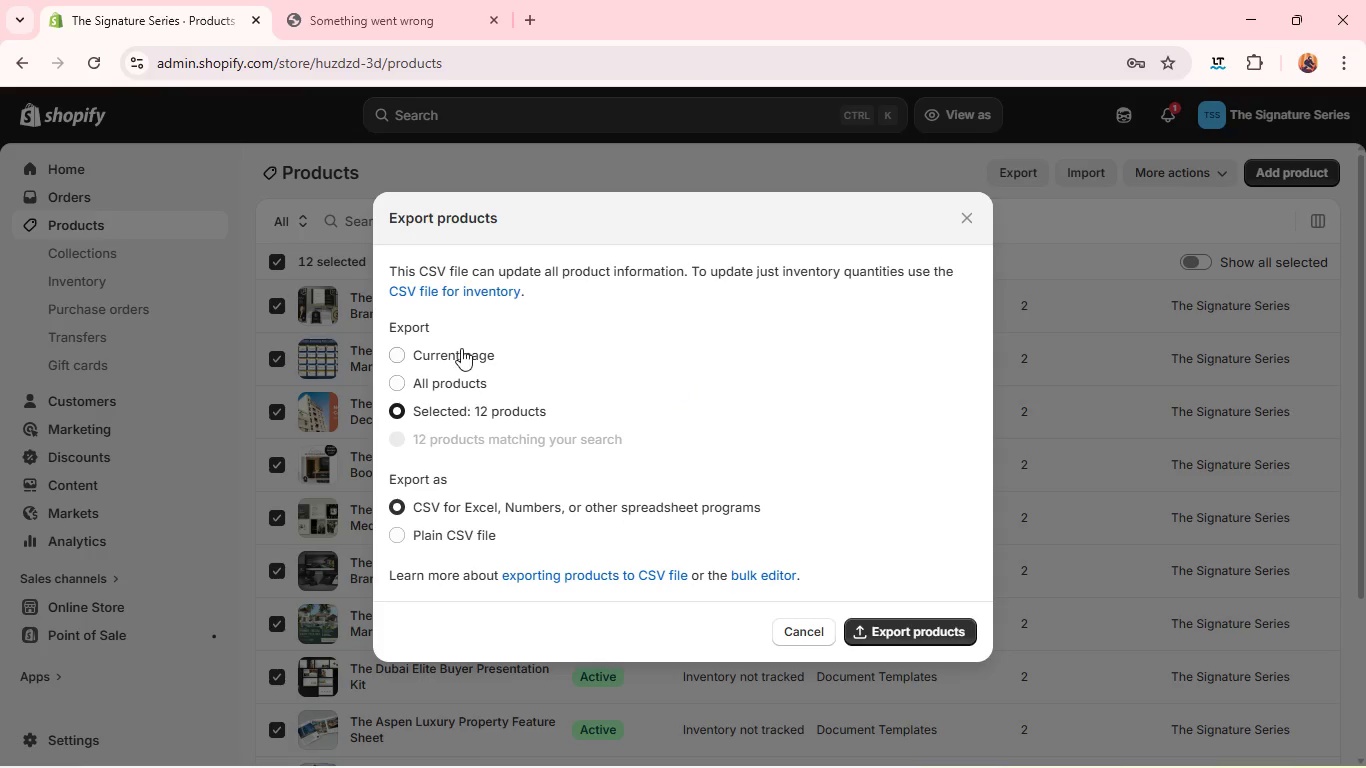 
left_click([462, 348])
 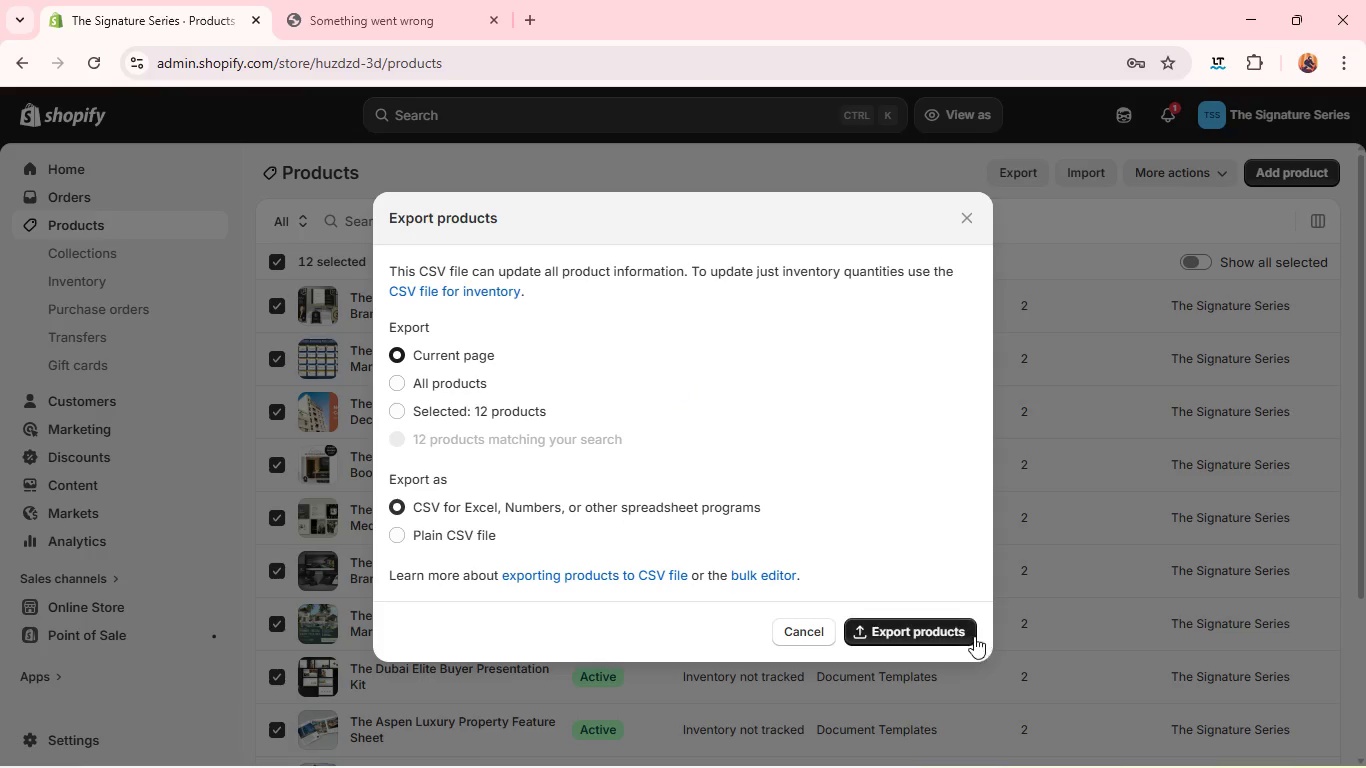 
left_click([967, 631])
 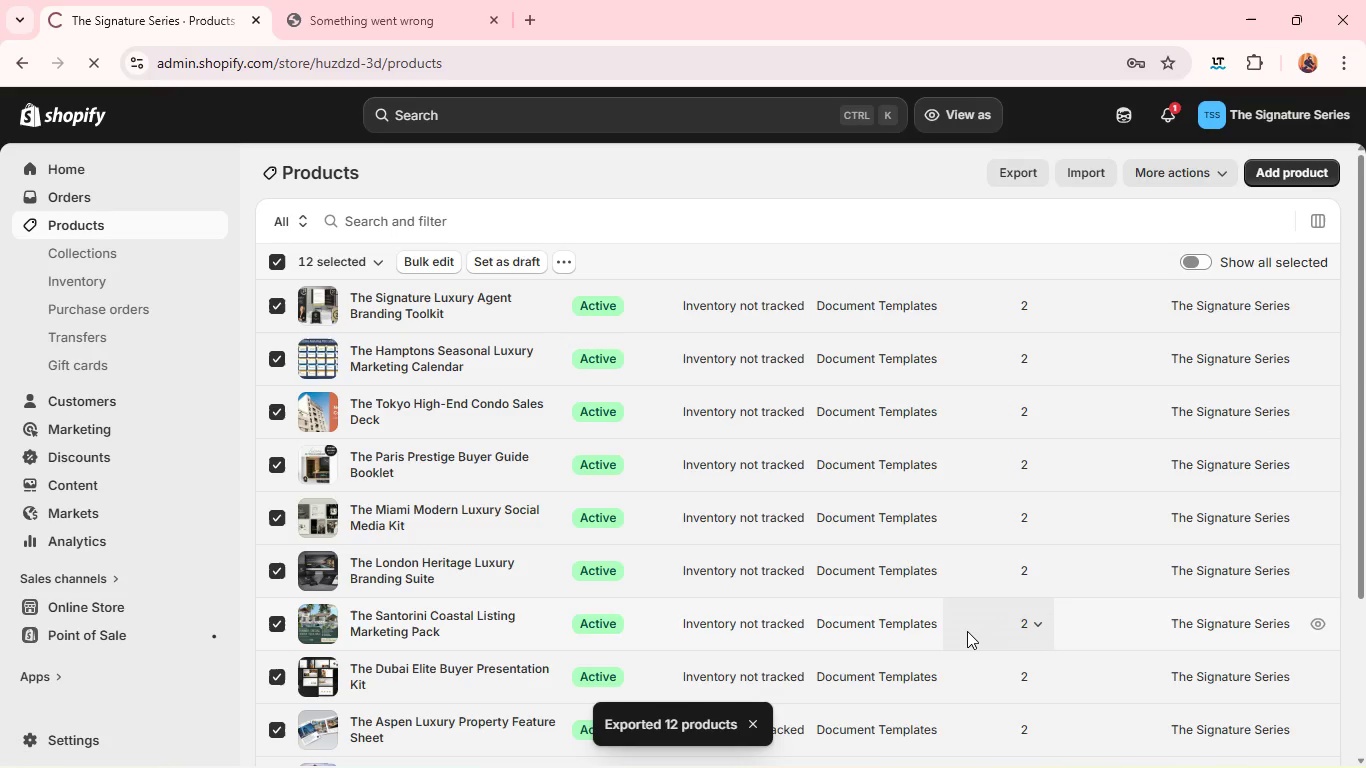 
wait(8.2)
 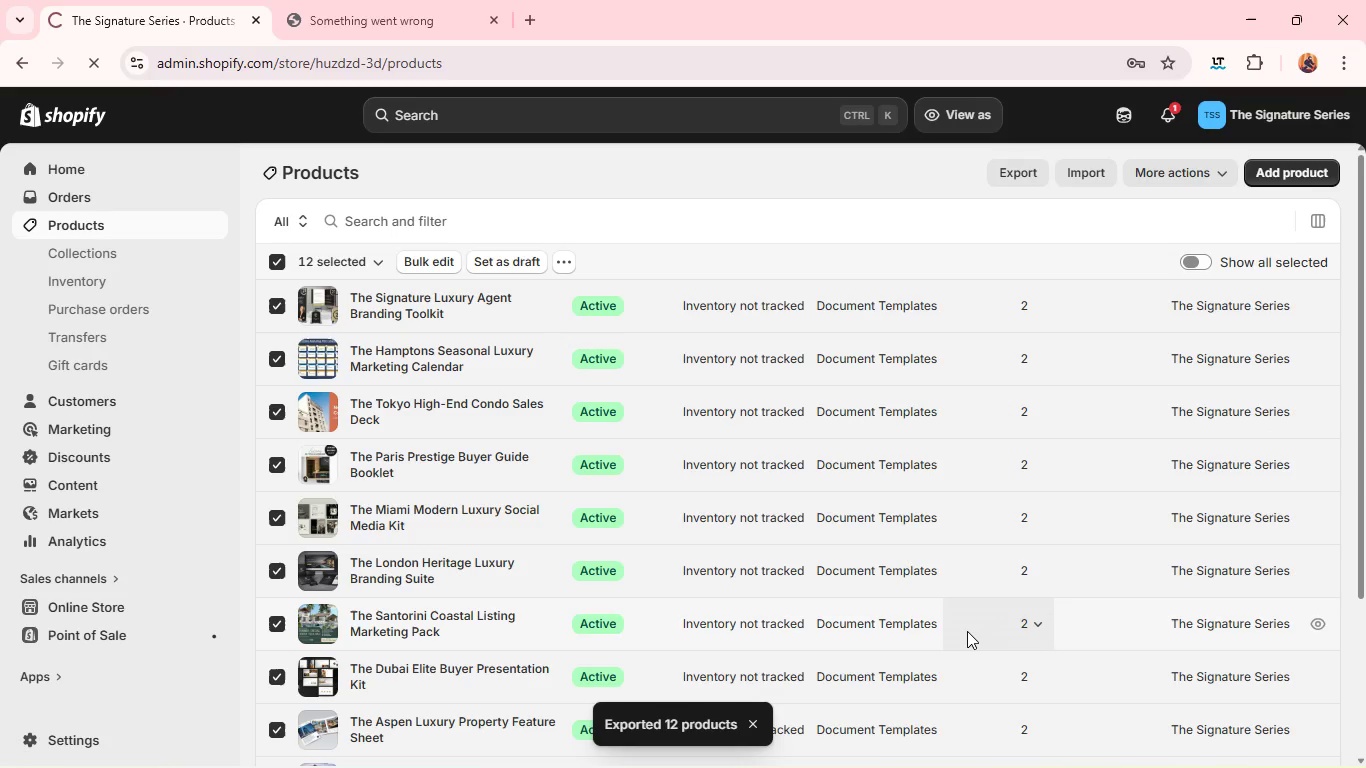 
left_click([277, 260])
 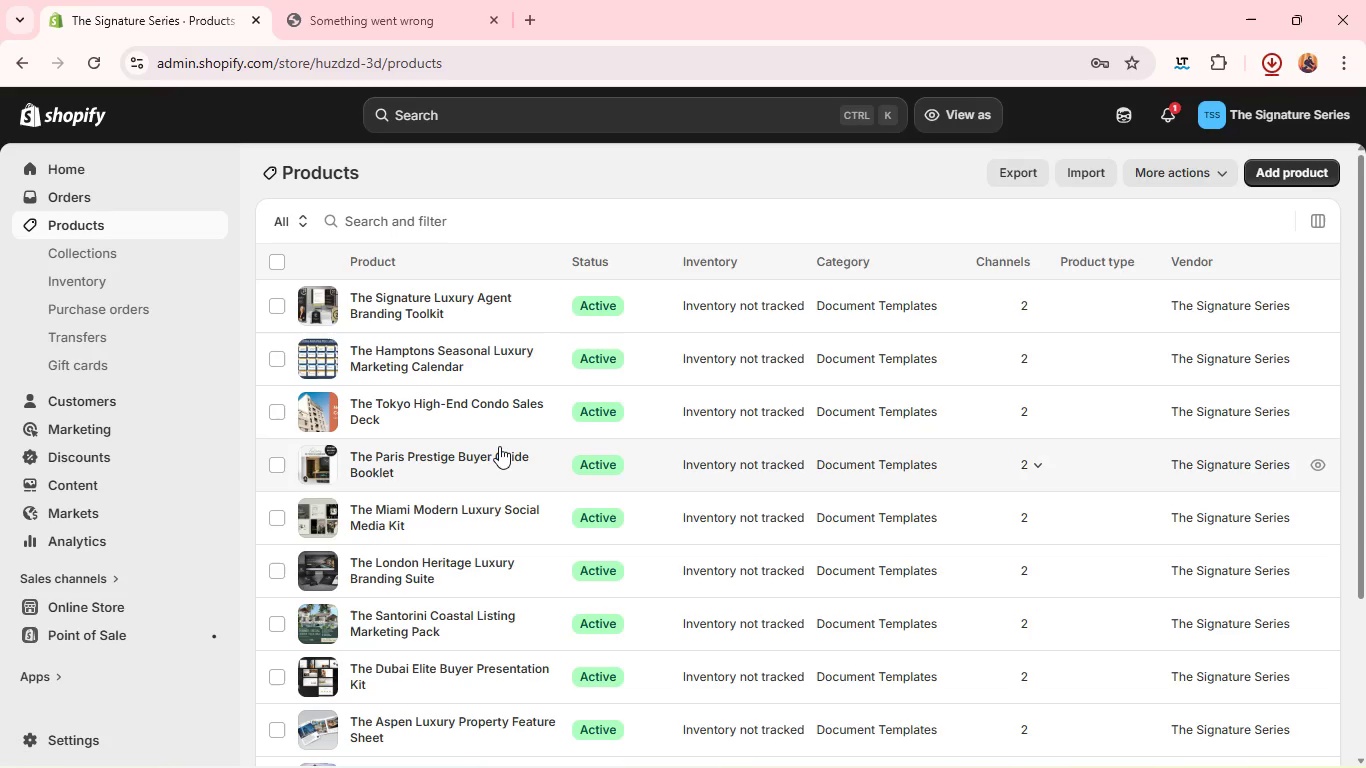 
key(Alt+Tab)